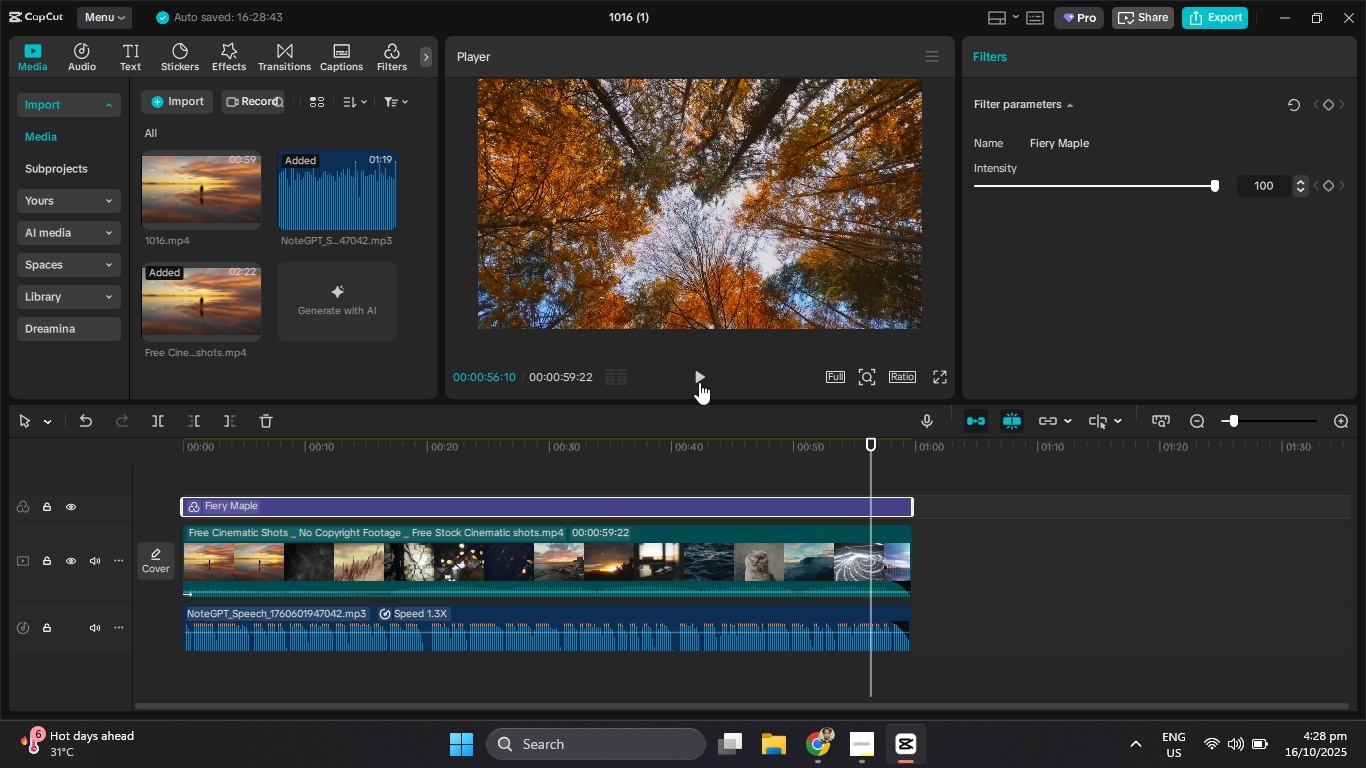 
left_click([699, 382])
 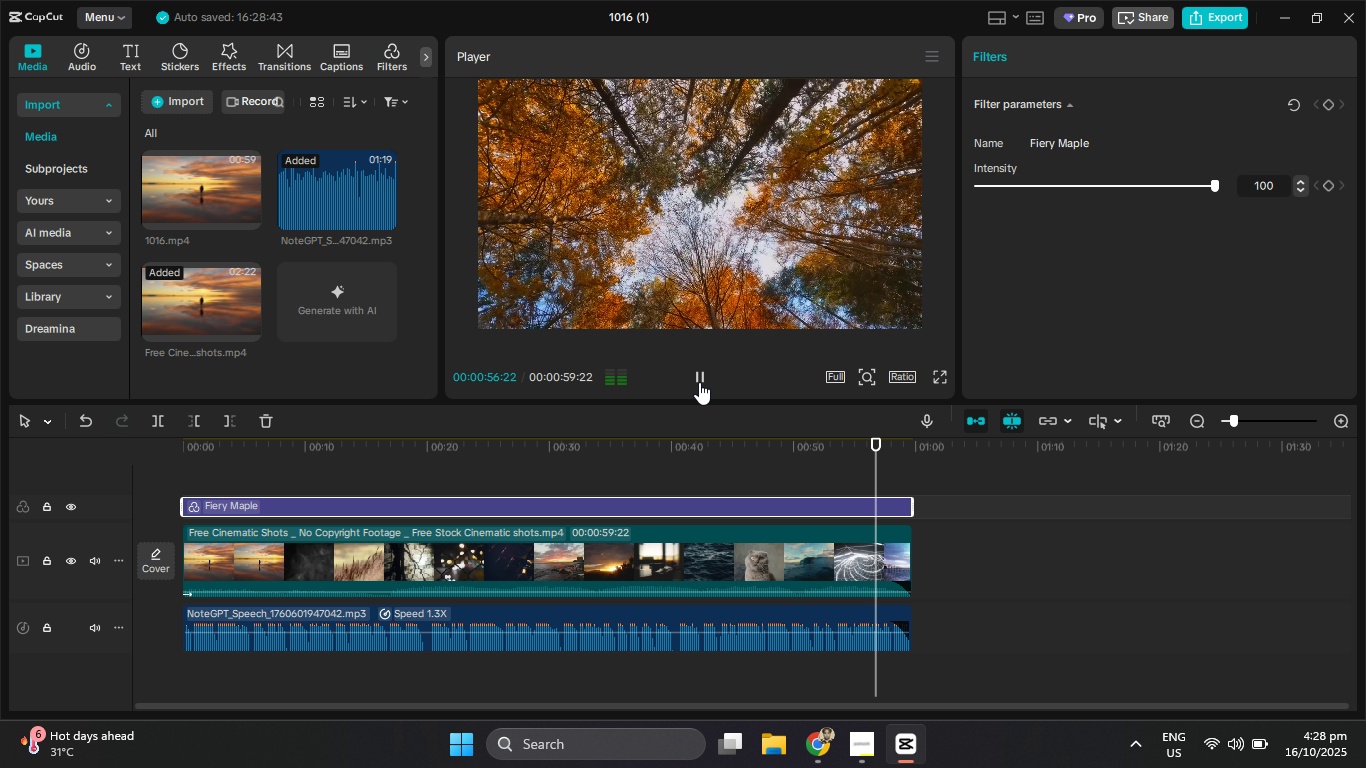 
left_click([699, 382])
 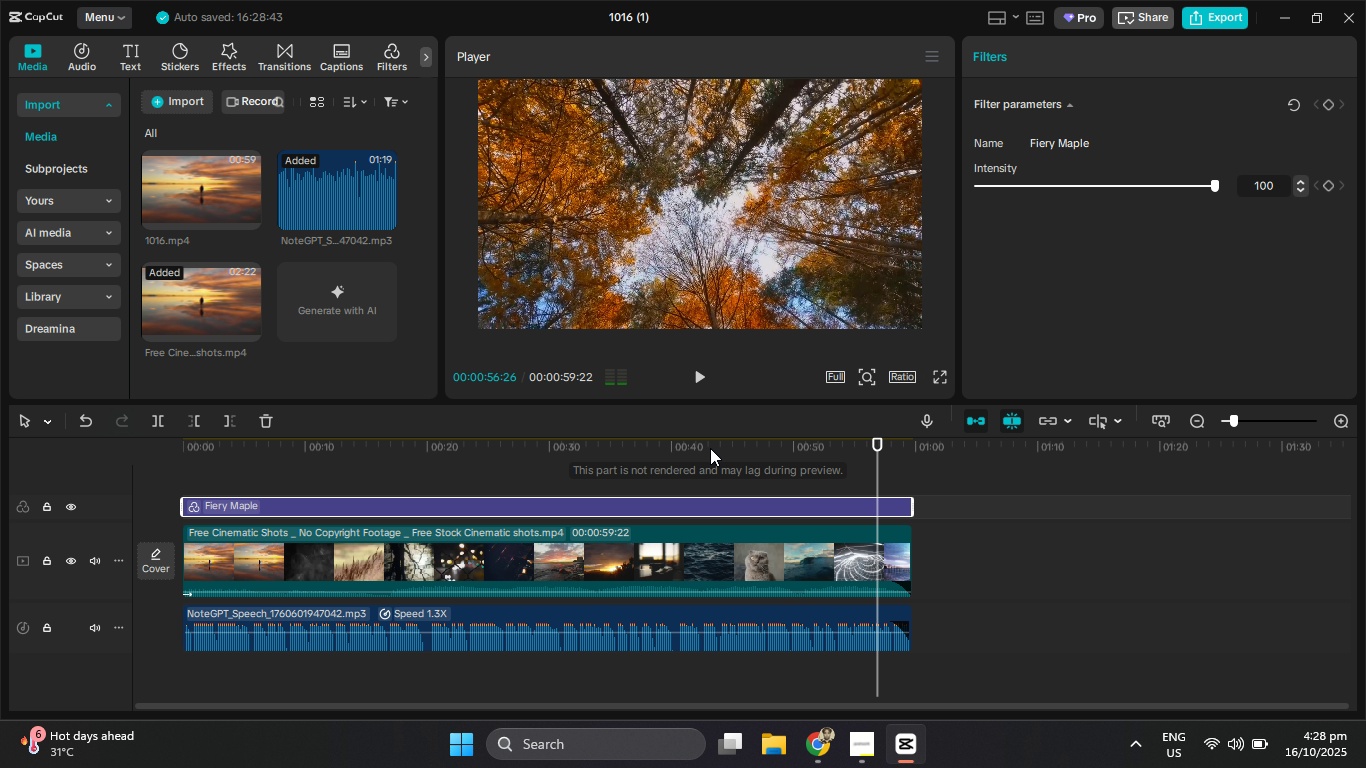 
left_click_drag(start_coordinate=[710, 447], to_coordinate=[67, 457])
 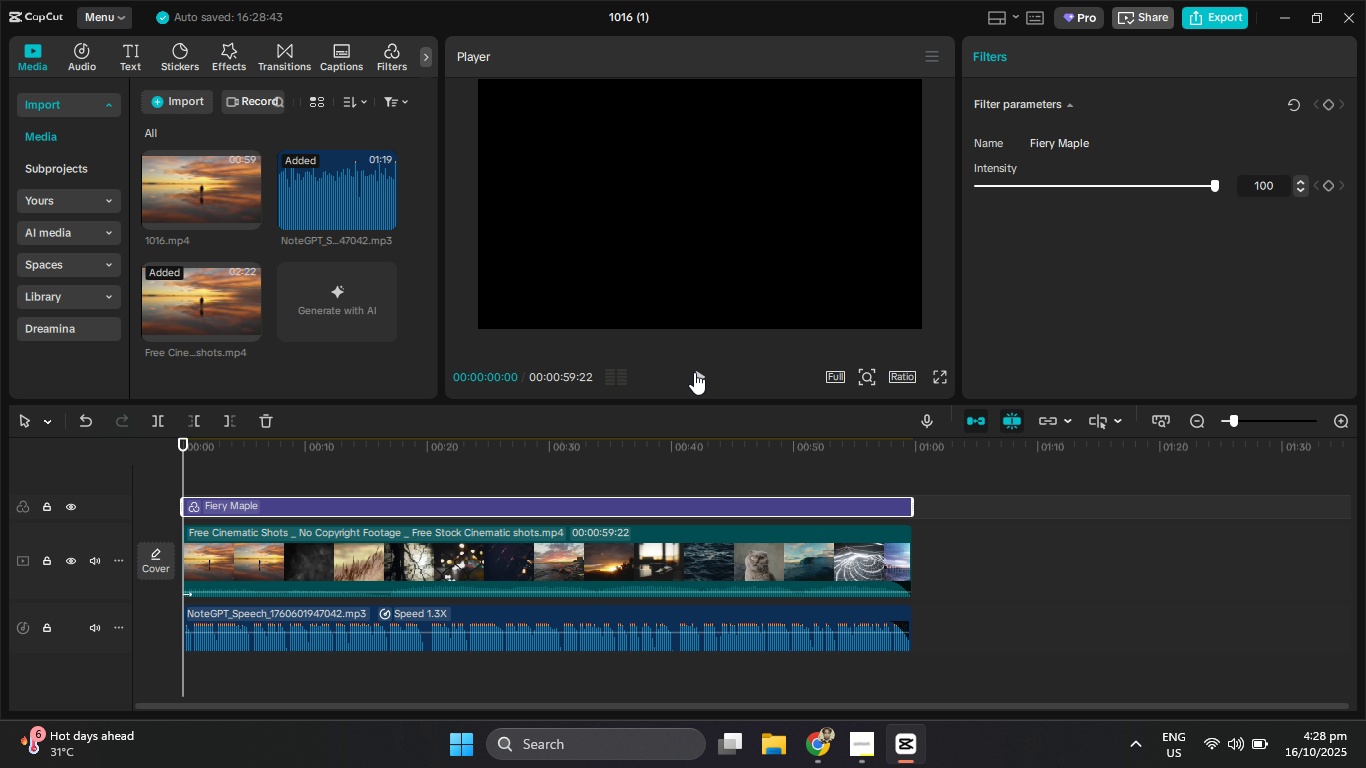 
left_click([694, 372])
 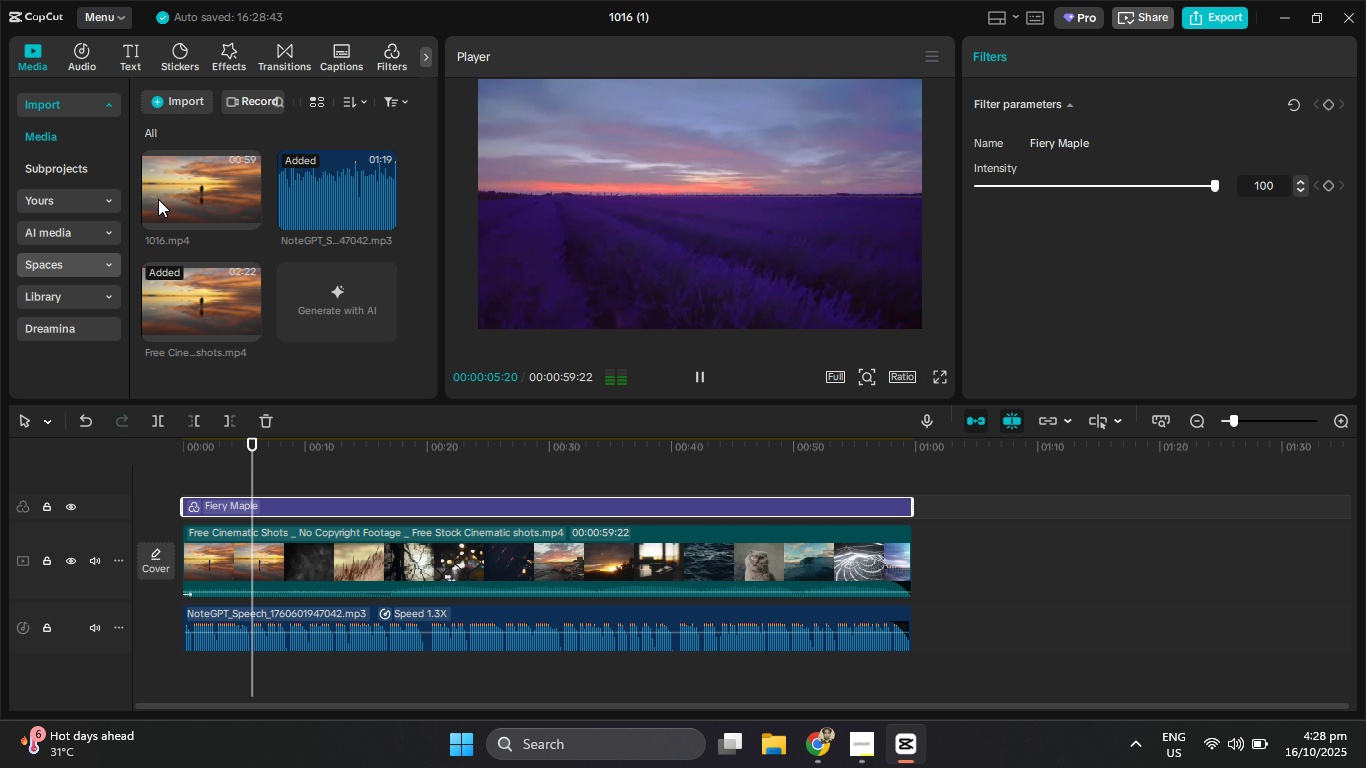 
wait(7.65)
 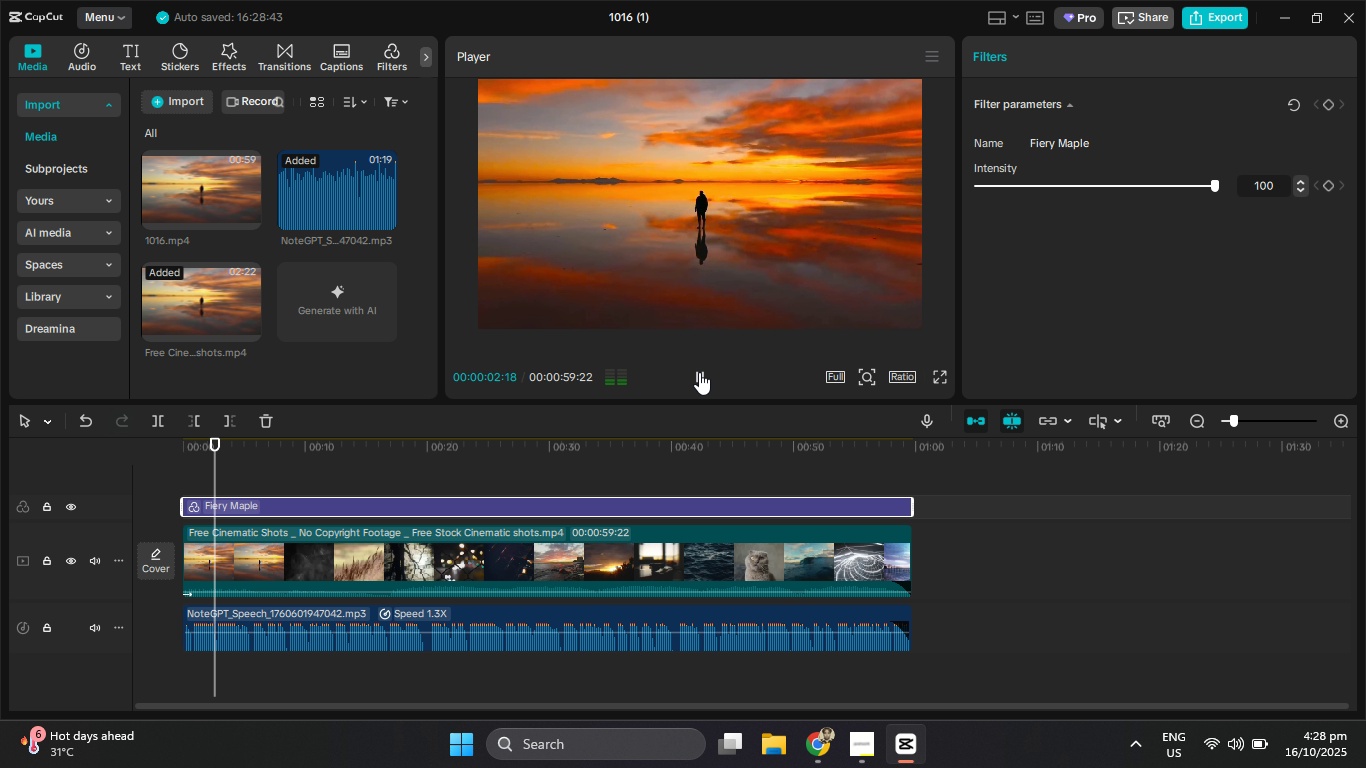 
mouse_move([159, 239])
 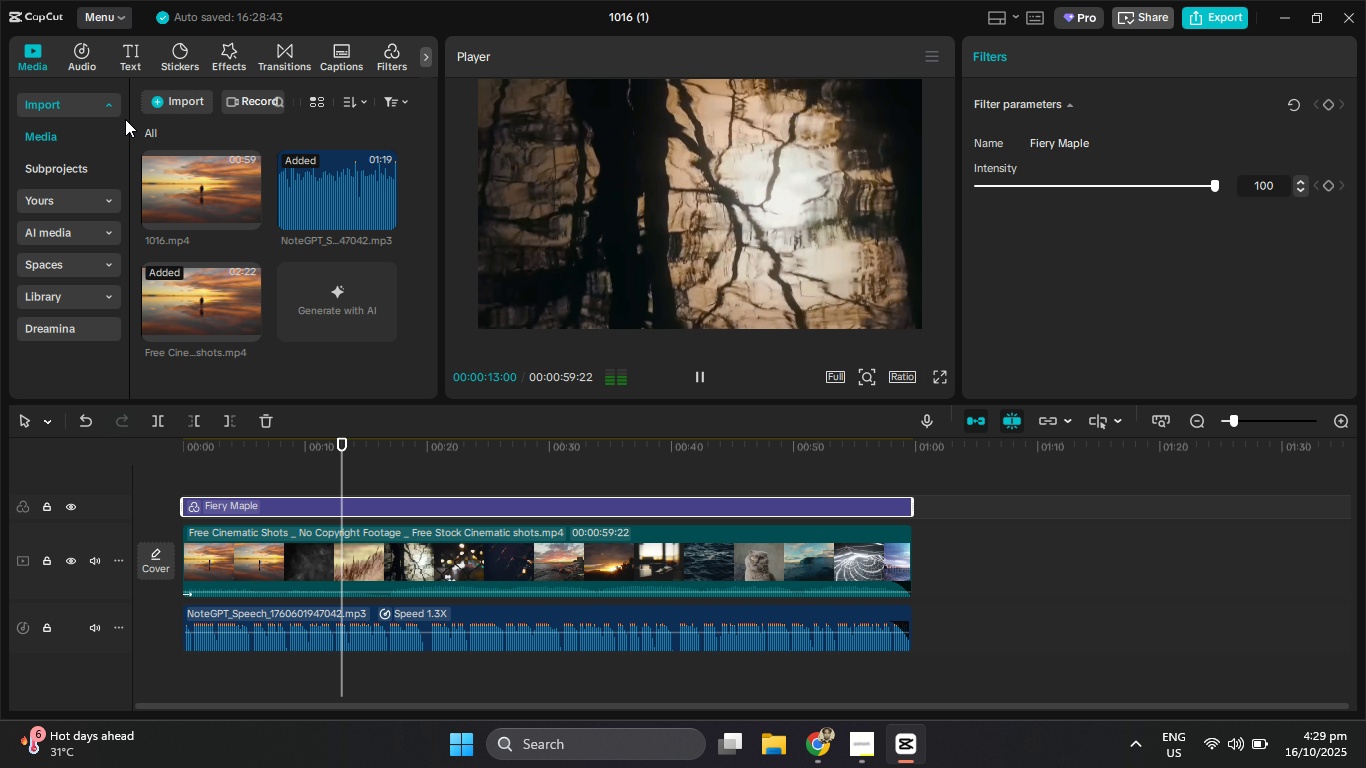 
wait(5.75)
 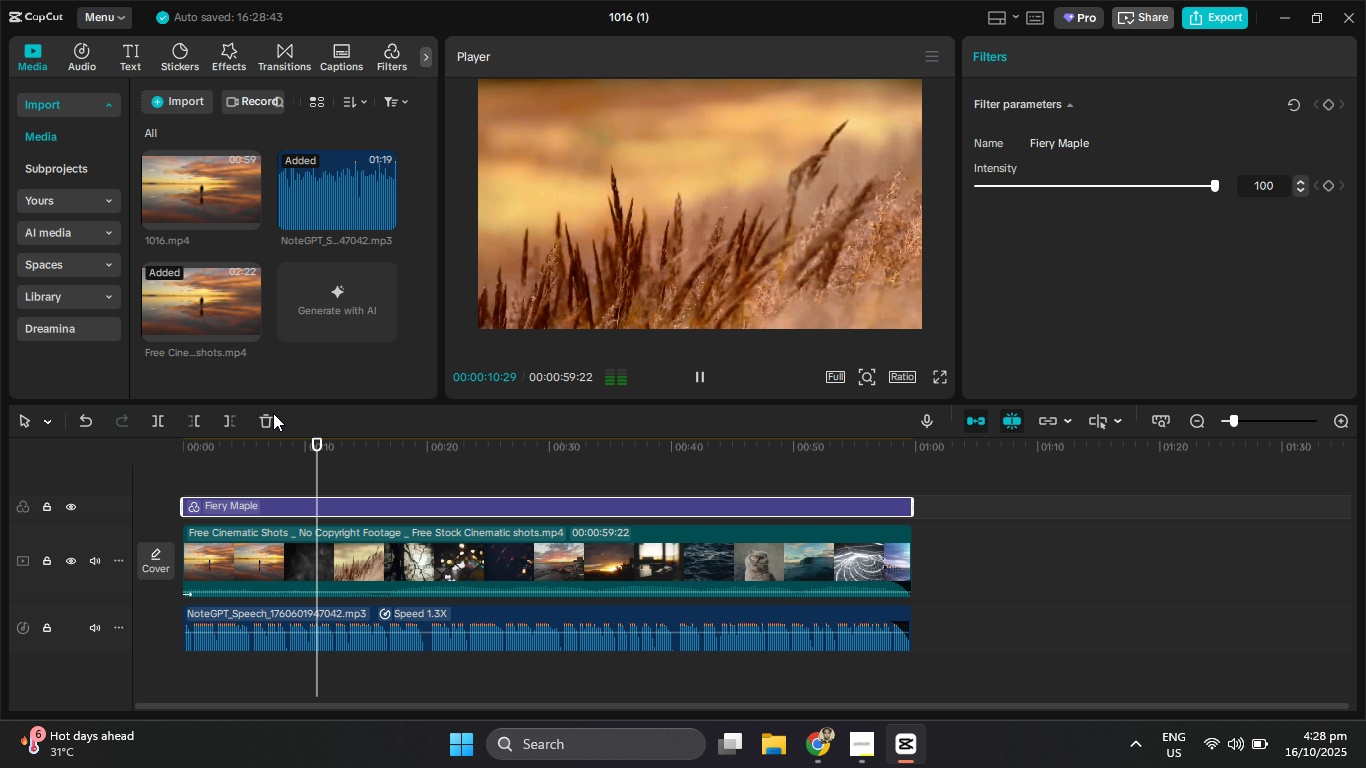 
left_click([83, 235])
 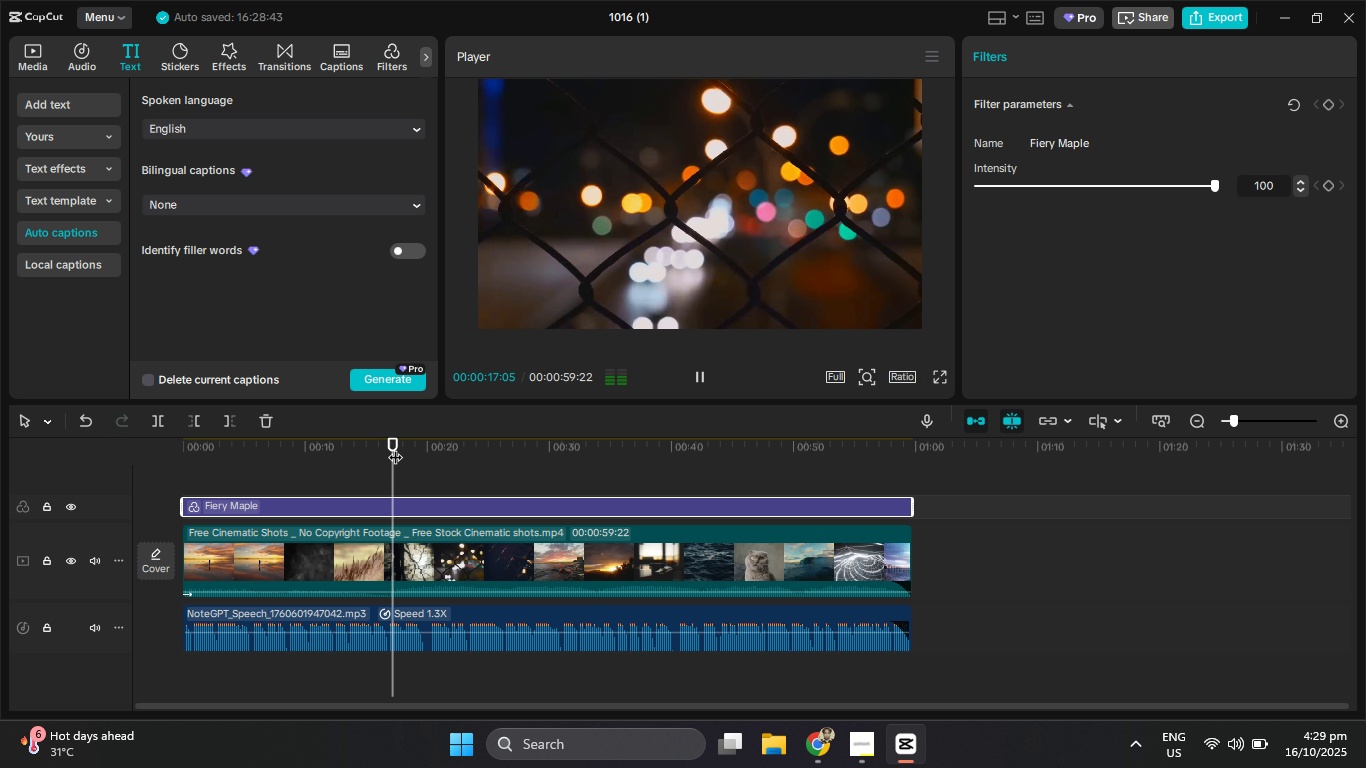 
left_click_drag(start_coordinate=[400, 449], to_coordinate=[126, 452])
 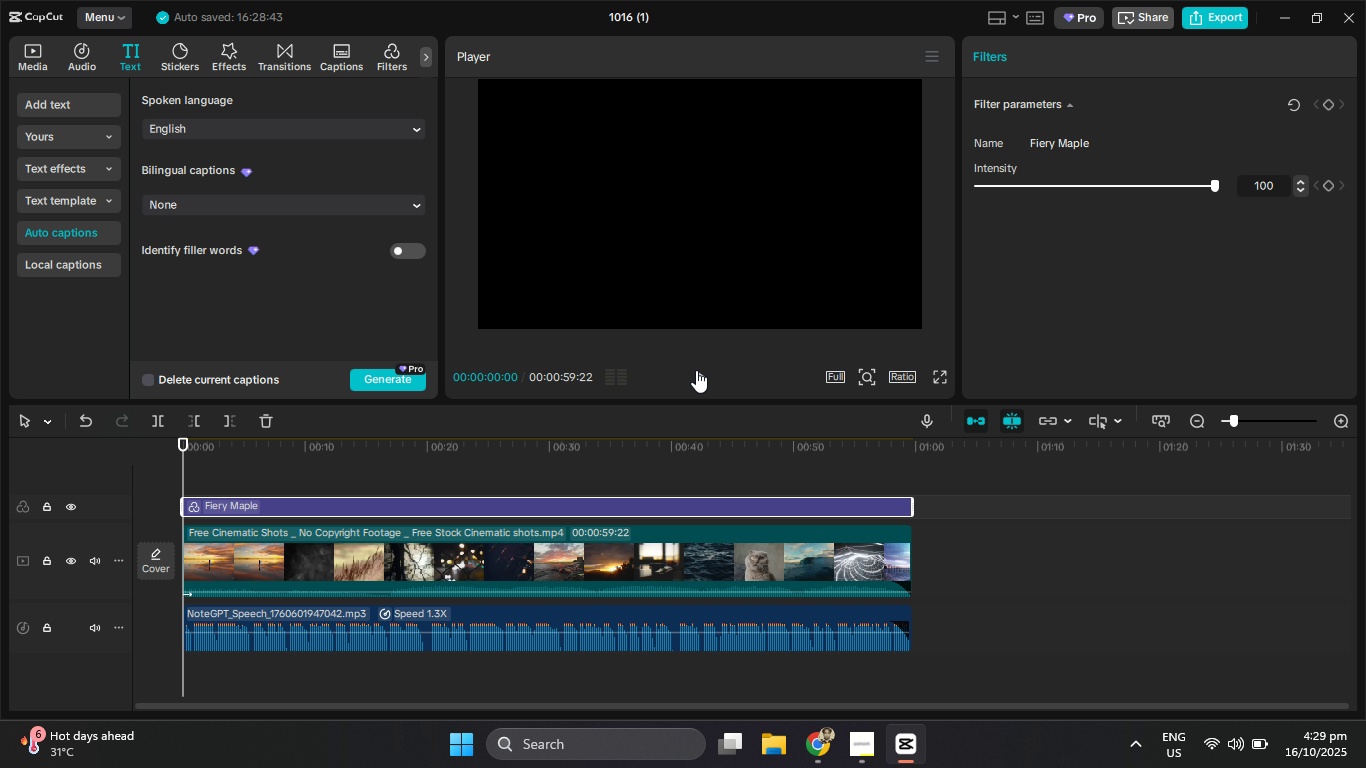 
left_click([696, 370])
 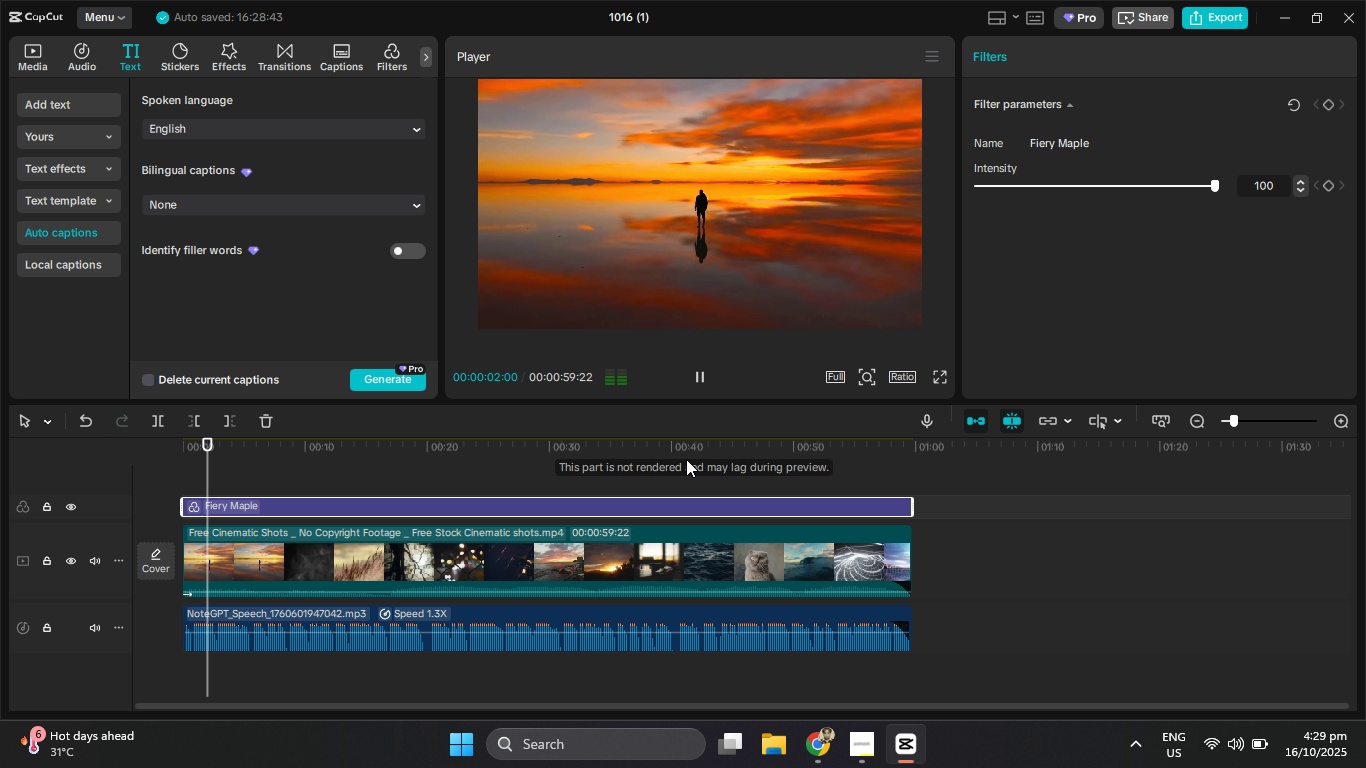 
left_click([693, 378])
 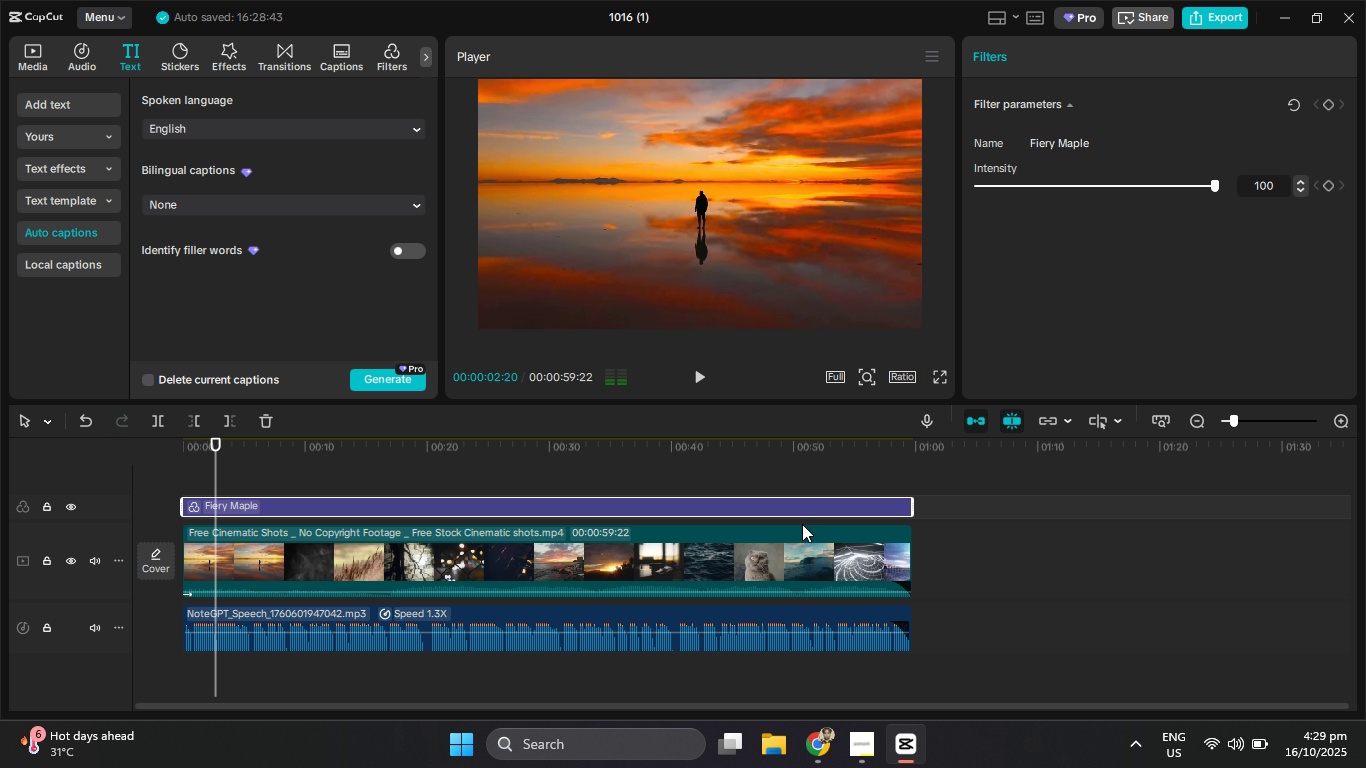 
key(Control+Z)
 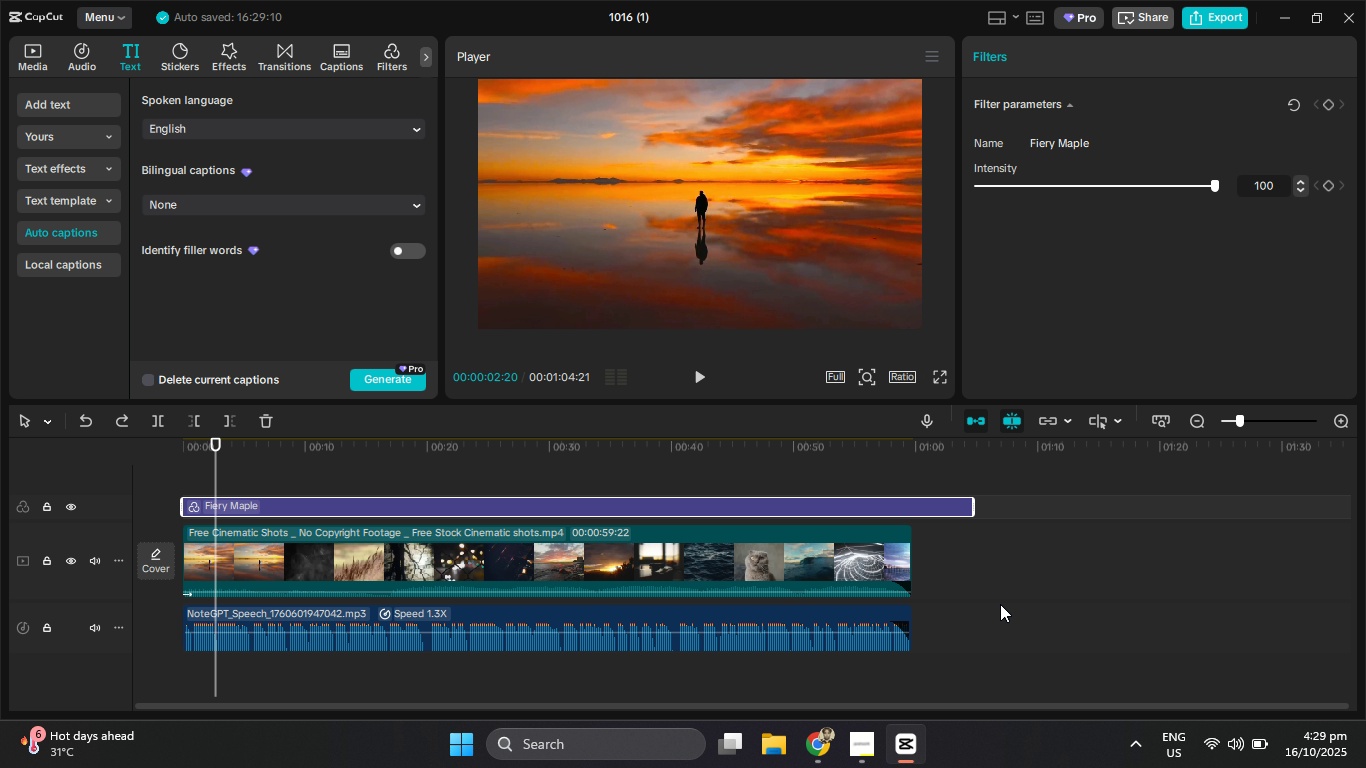 
key(Control+Z)
 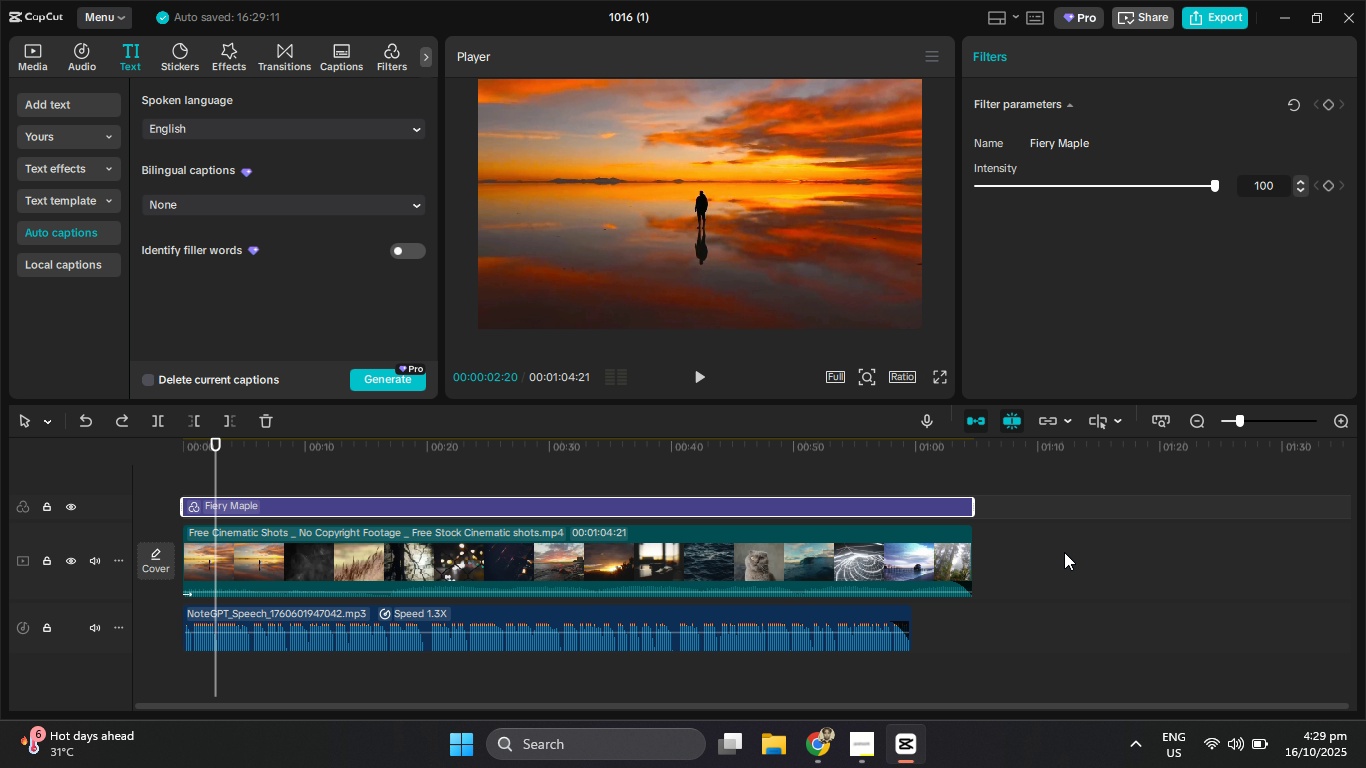 
key(Control+Z)
 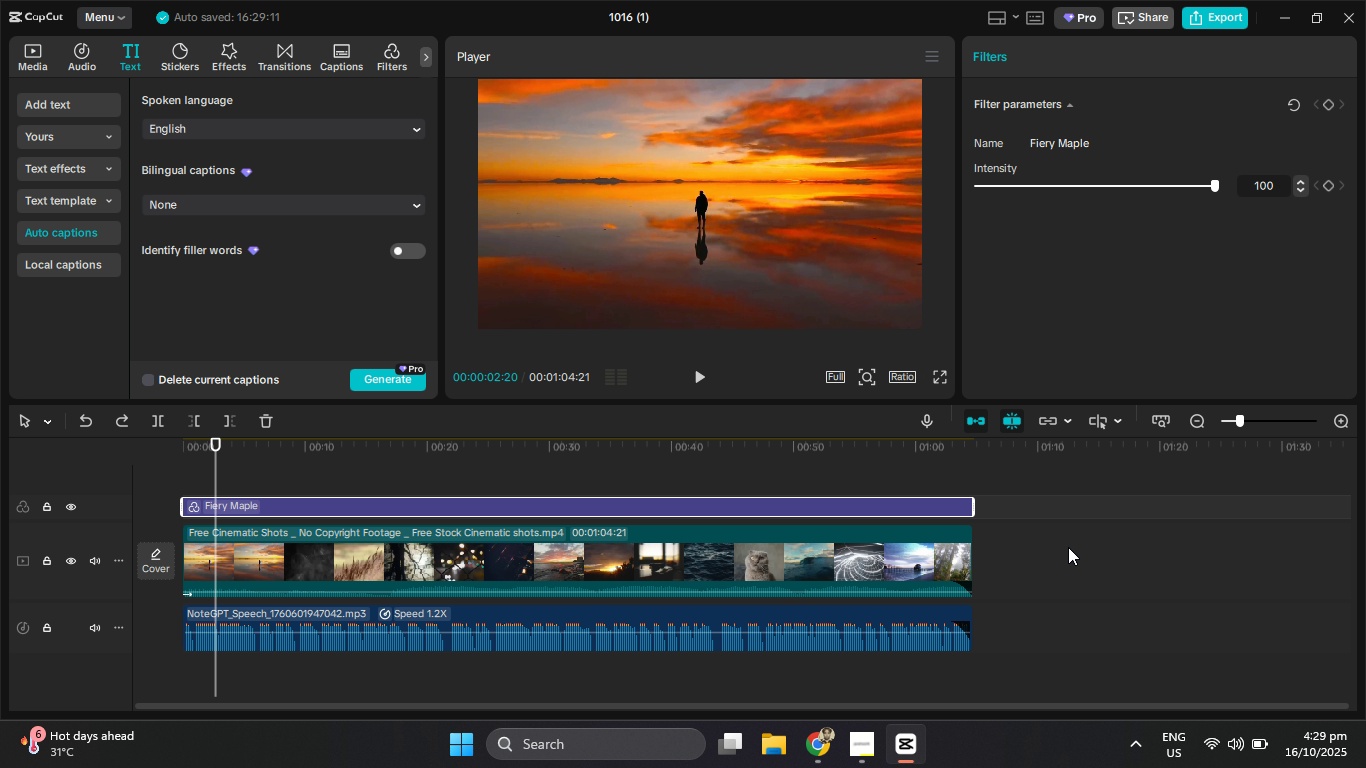 
key(Control+Z)
 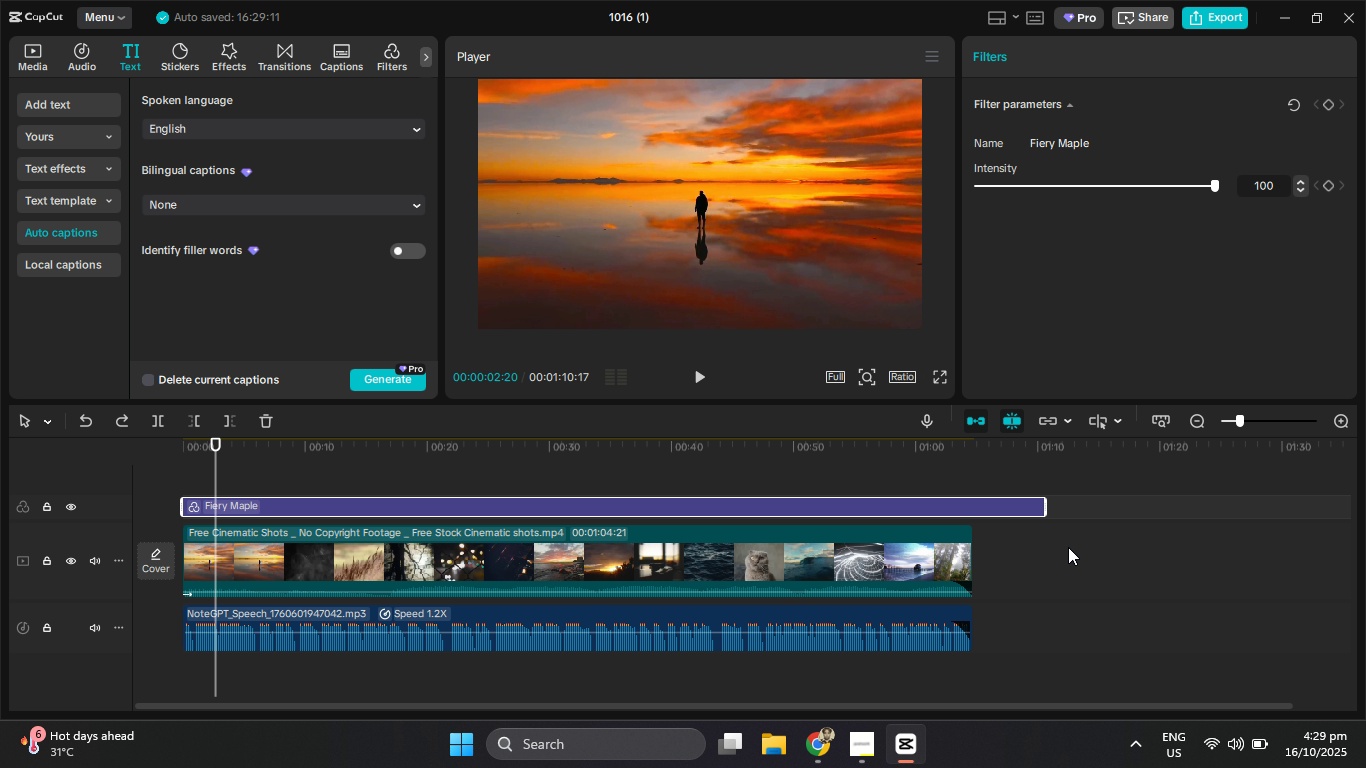 
key(Control+Z)
 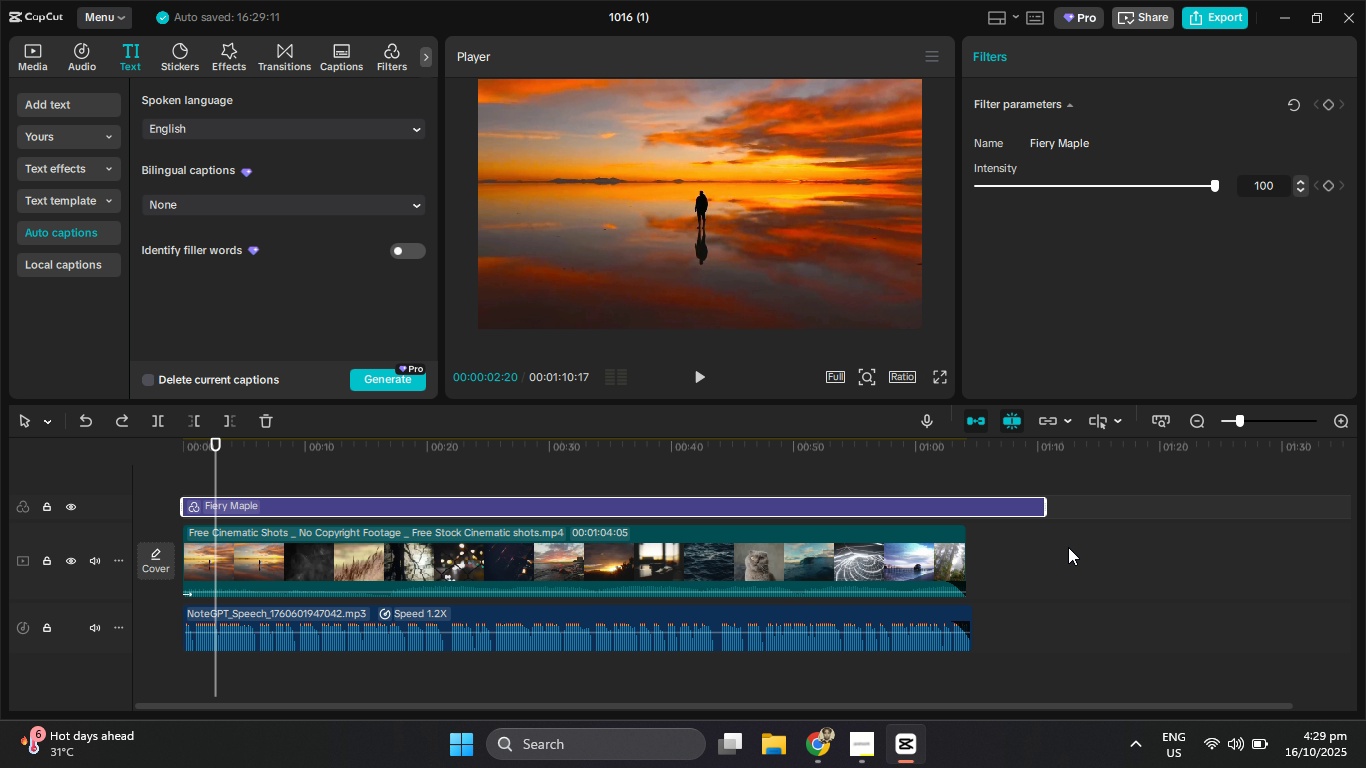 
key(Control+Z)
 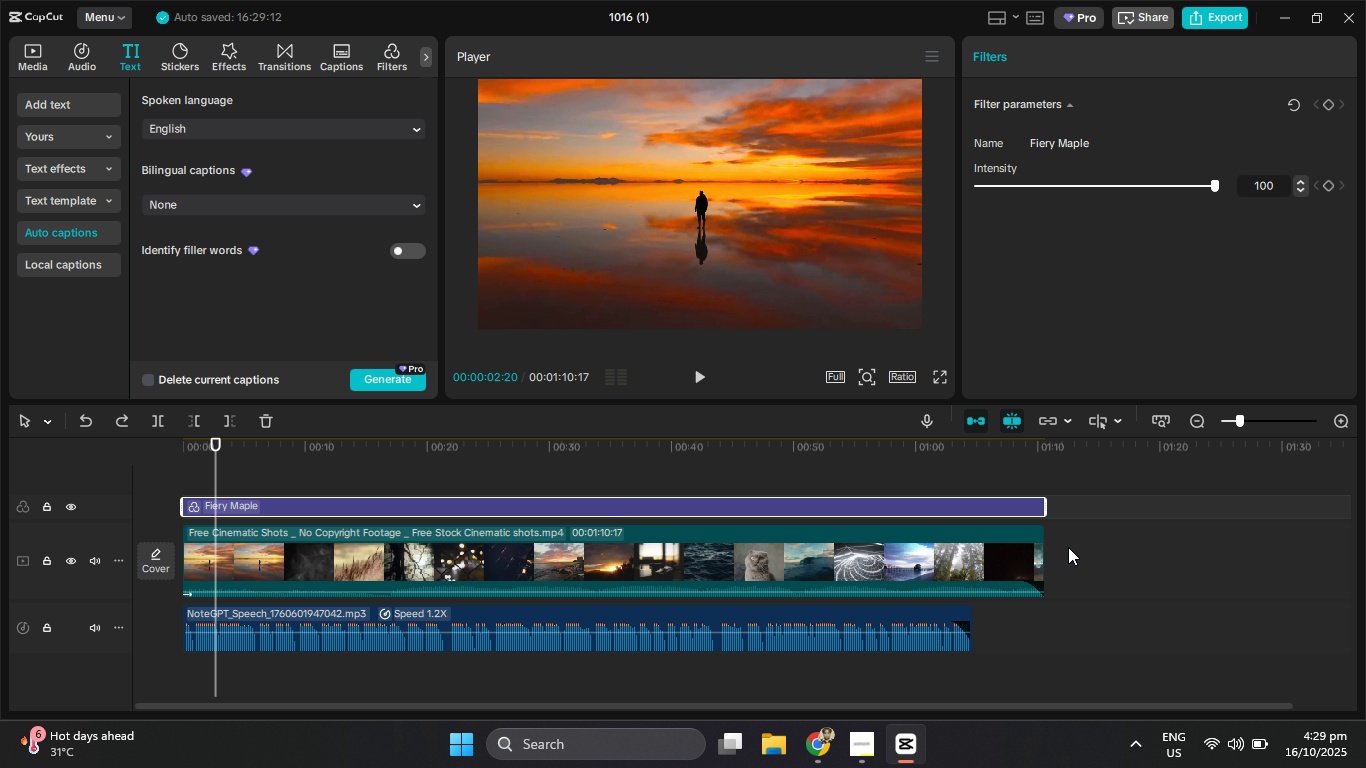 
key(Control+Z)
 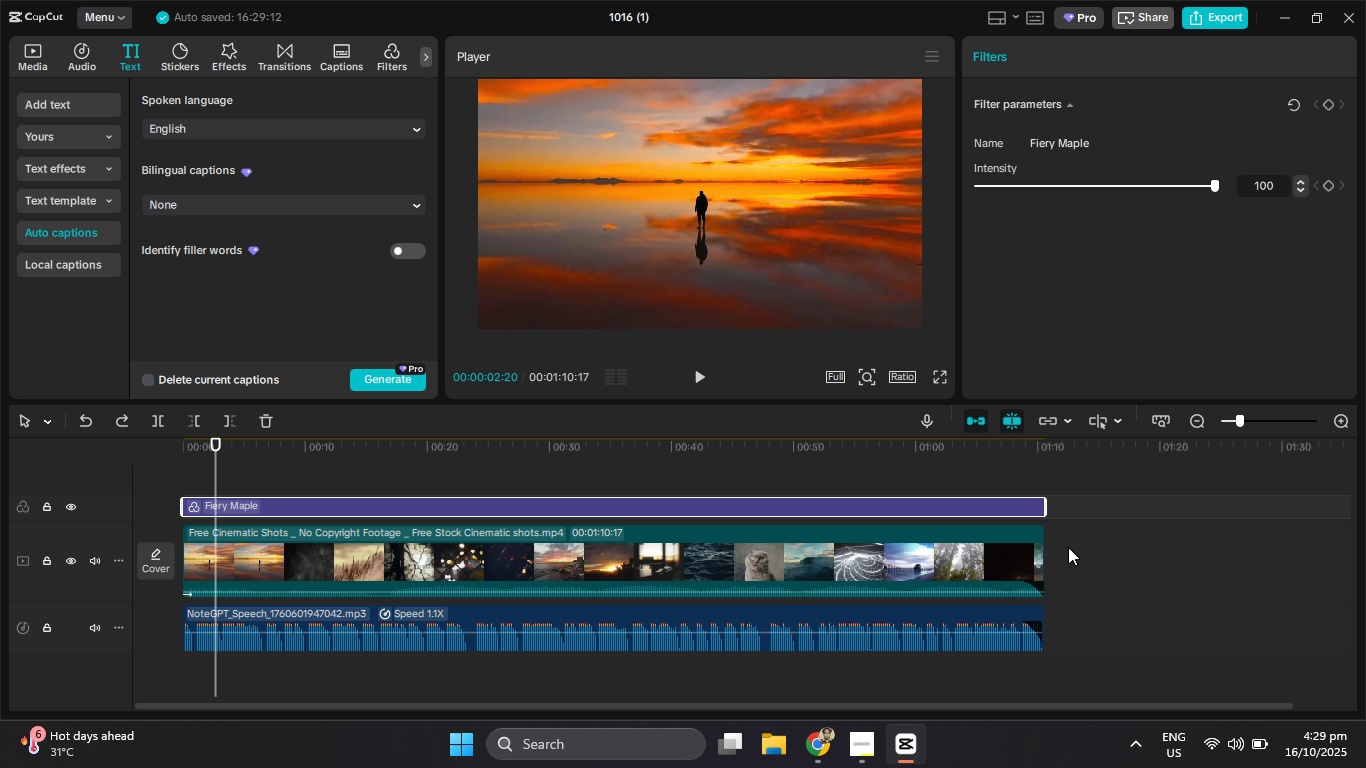 
key(Control+Z)
 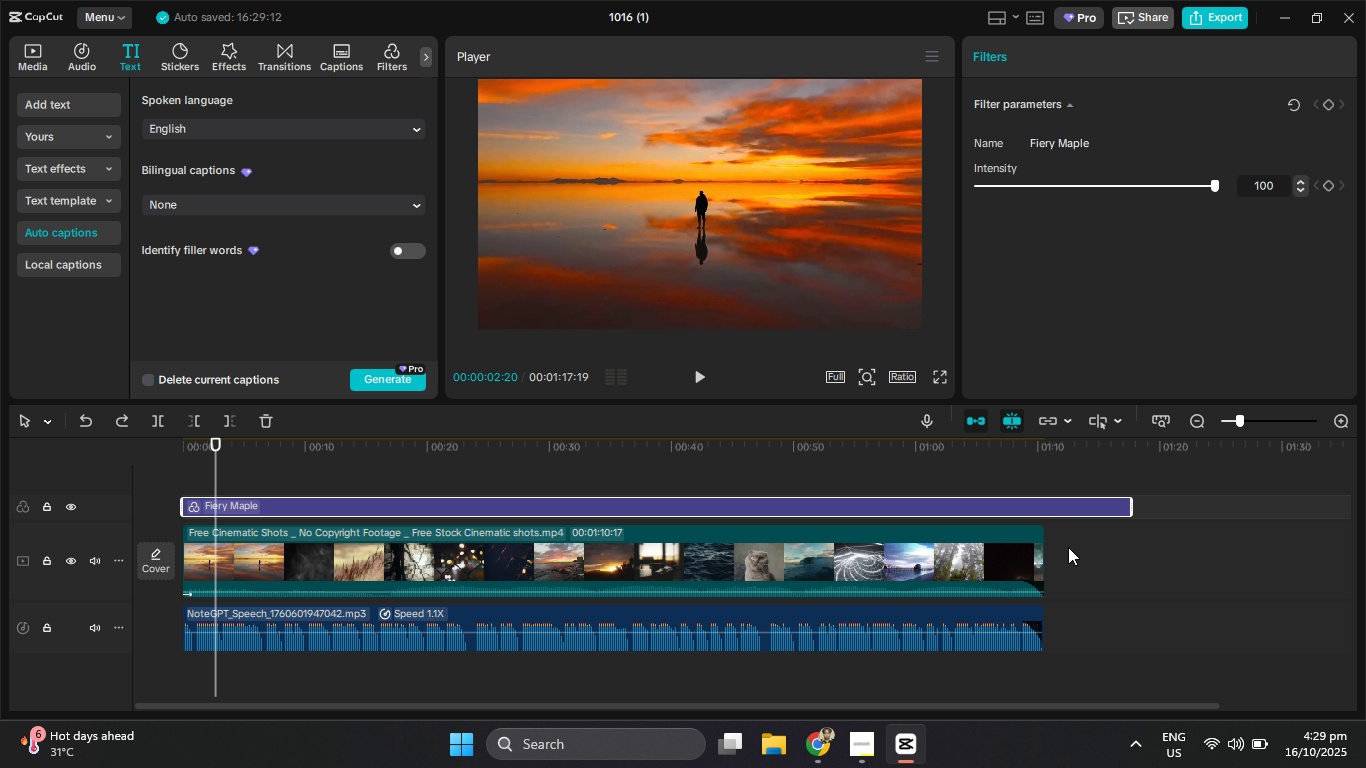 
key(Control+Z)
 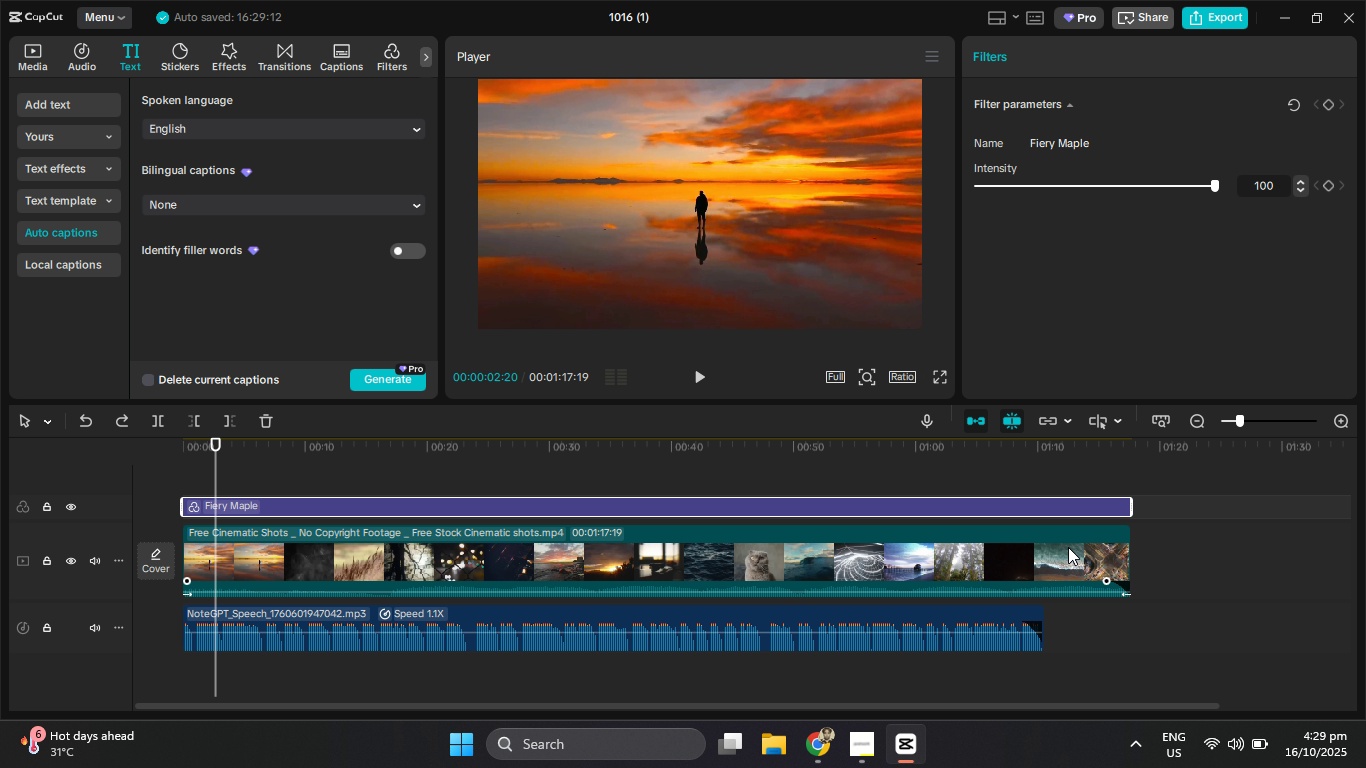 
key(Control+Z)
 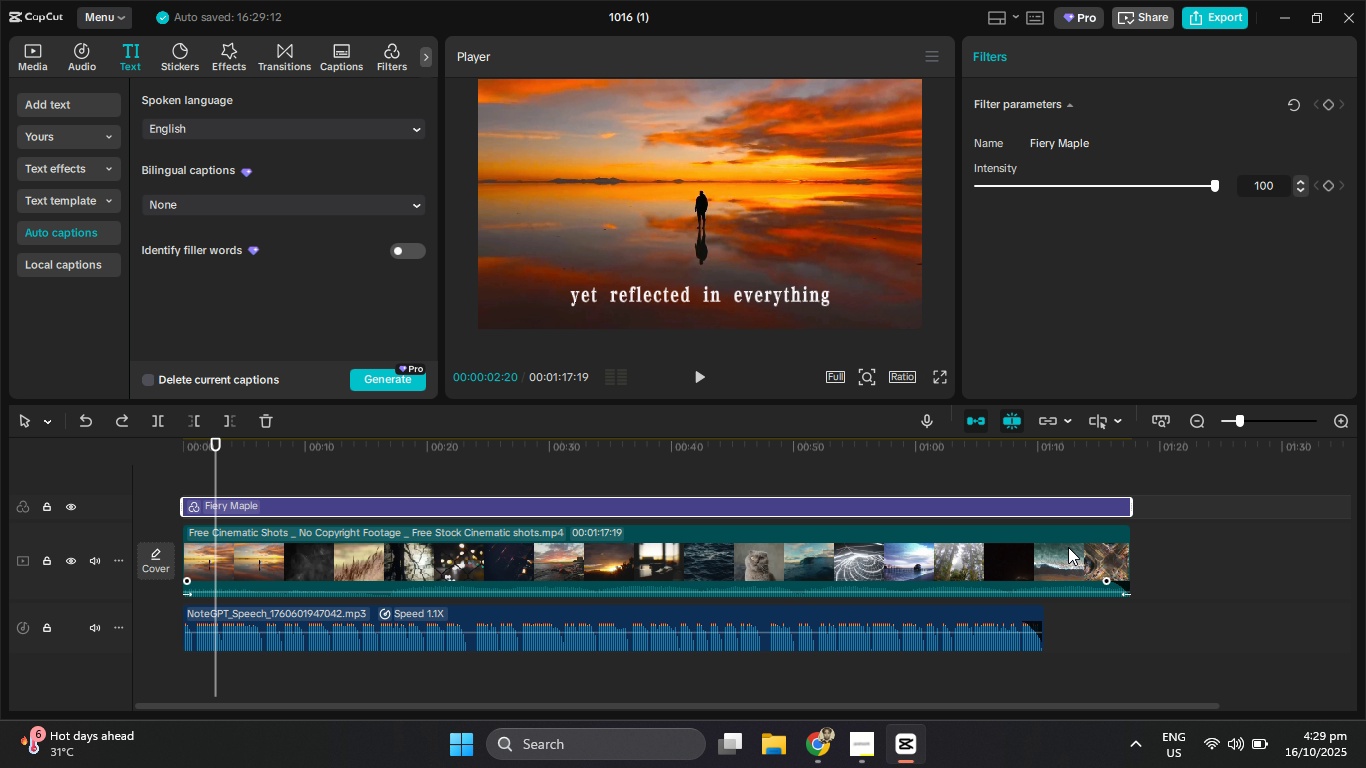 
key(Control+Z)
 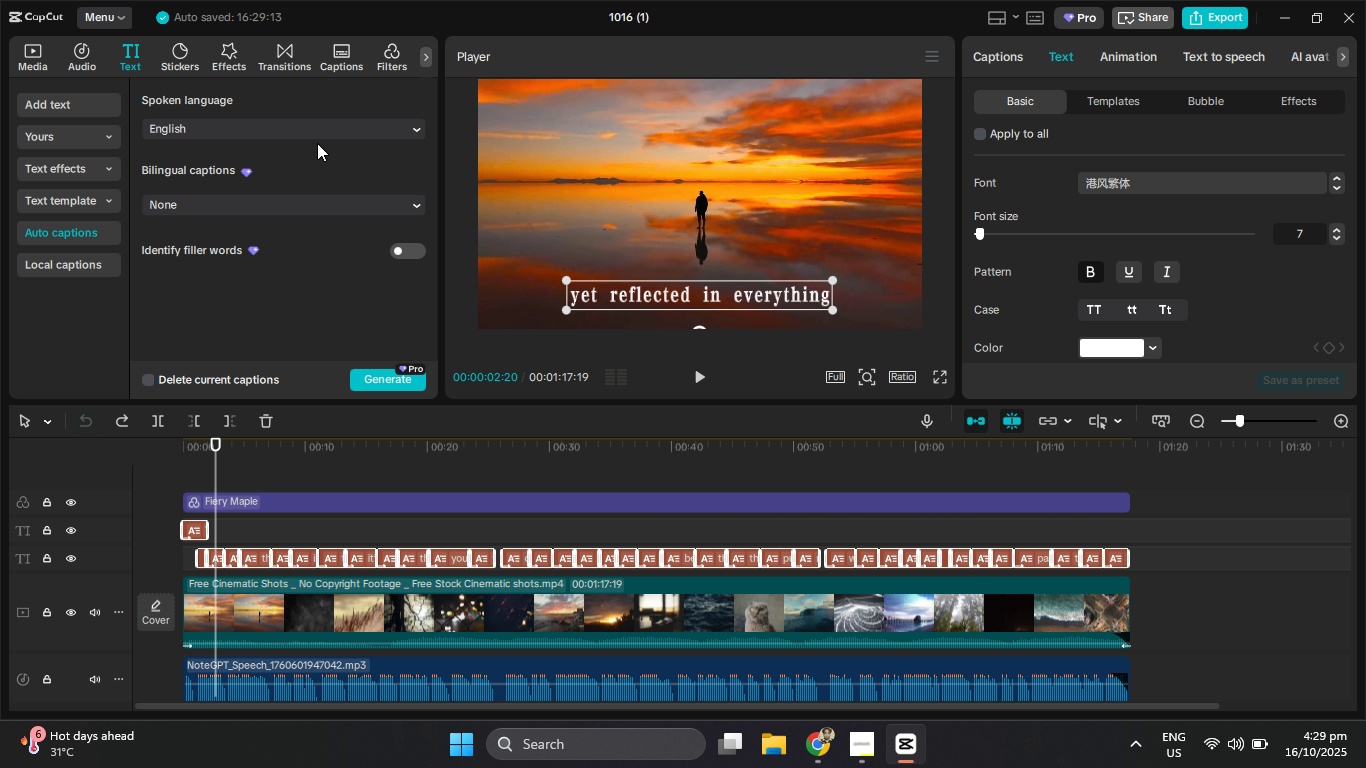 
scroll: coordinate [937, 520], scroll_direction: down, amount: 4.0
 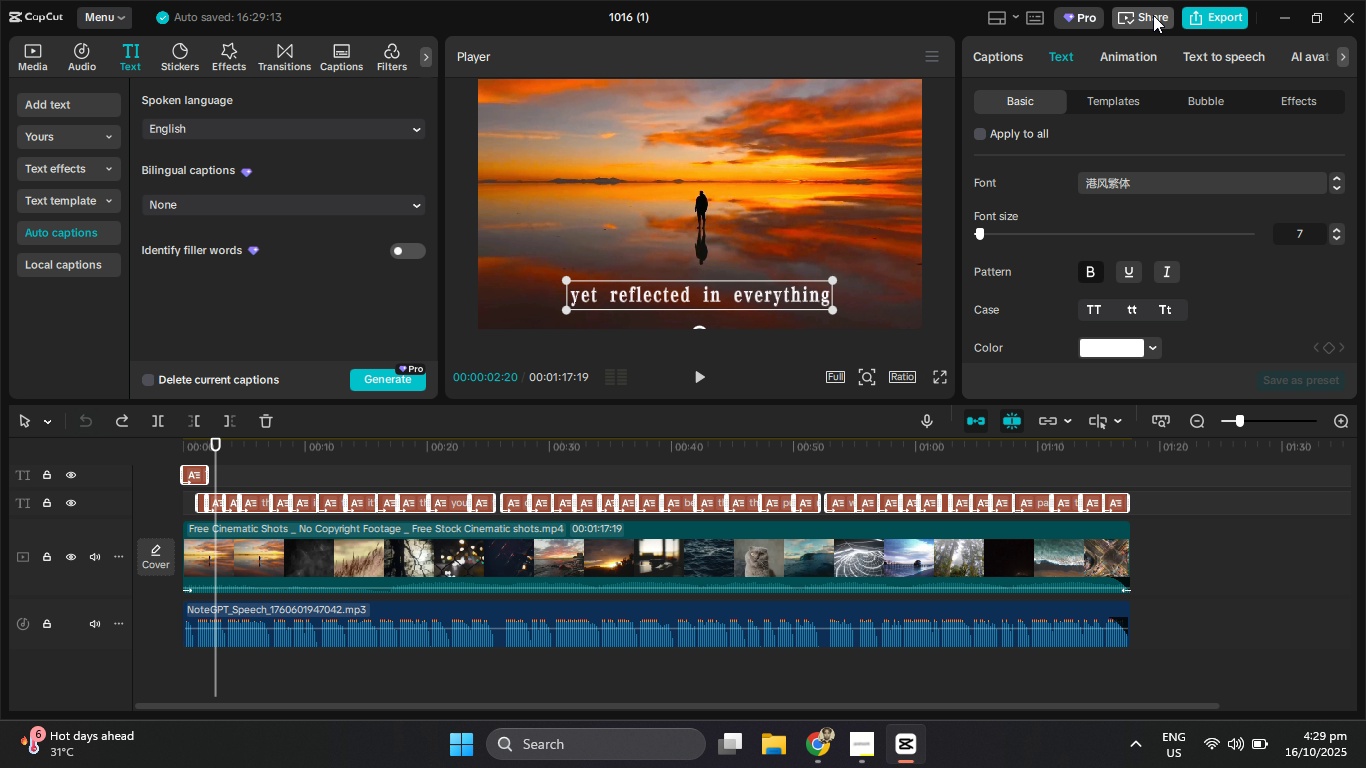 
left_click([1152, 16])
 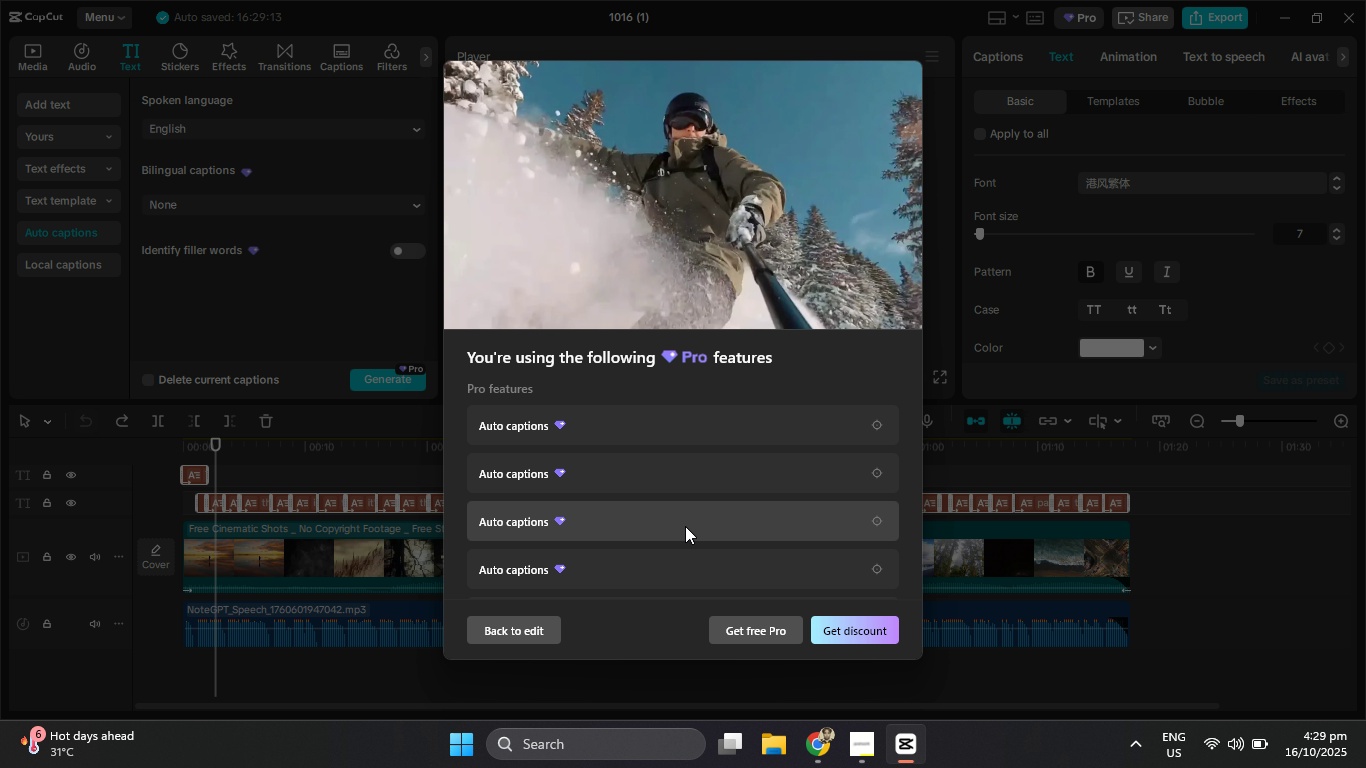 
scroll: coordinate [686, 522], scroll_direction: down, amount: 9.0
 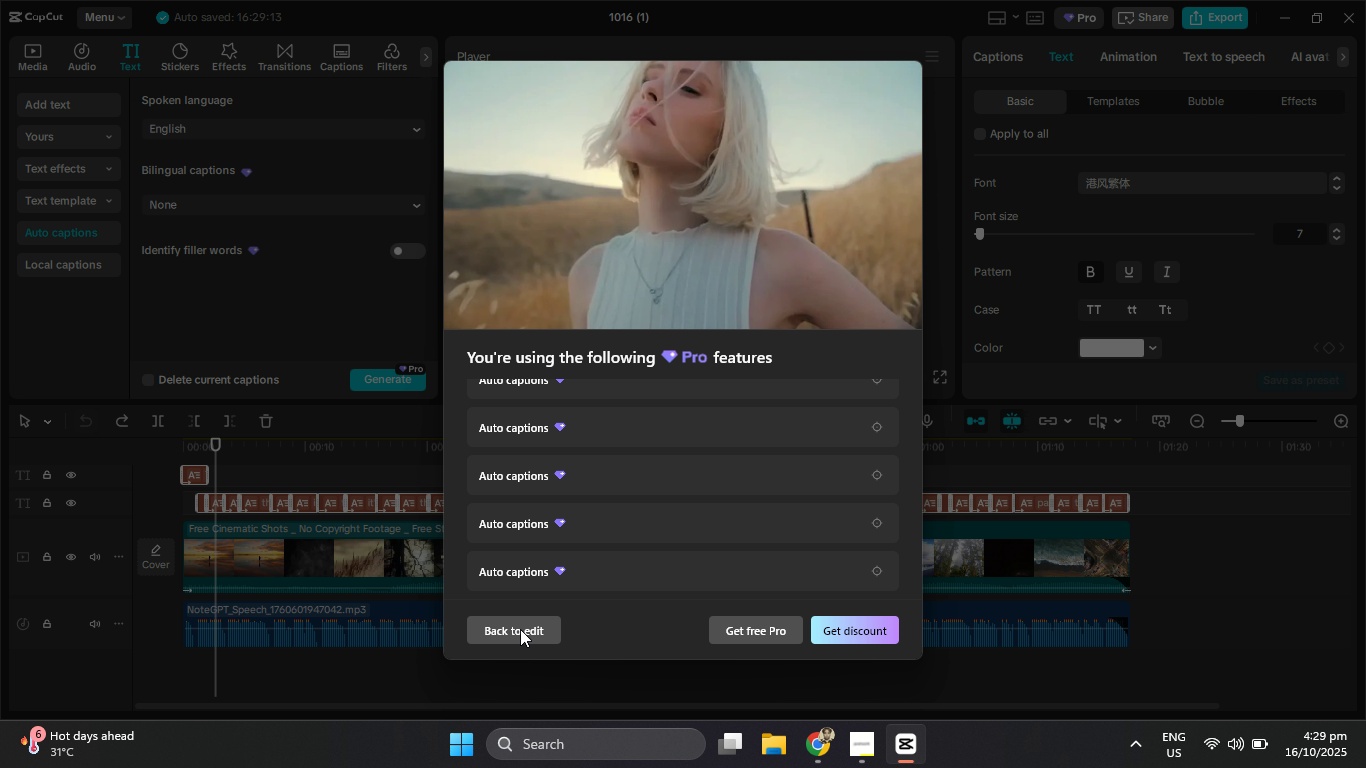 
left_click([499, 628])
 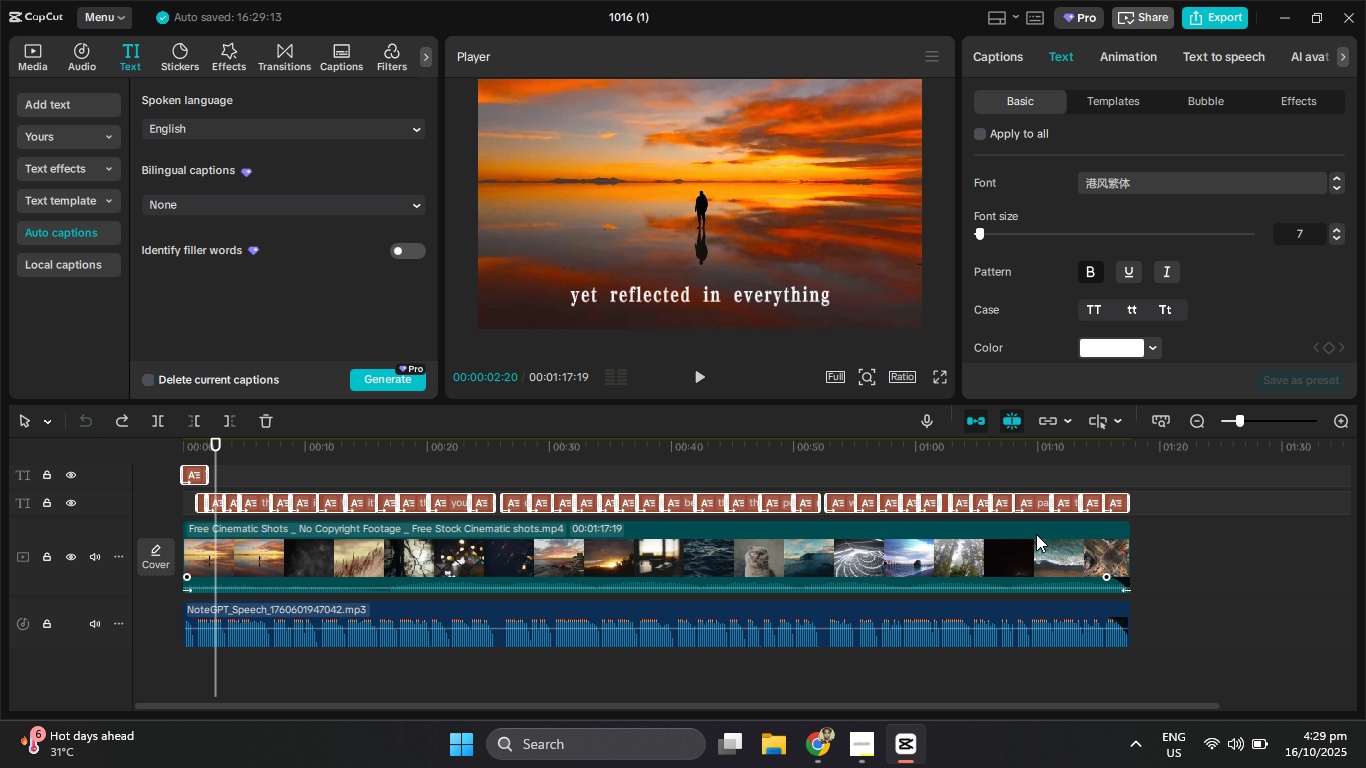 
wait(12.9)
 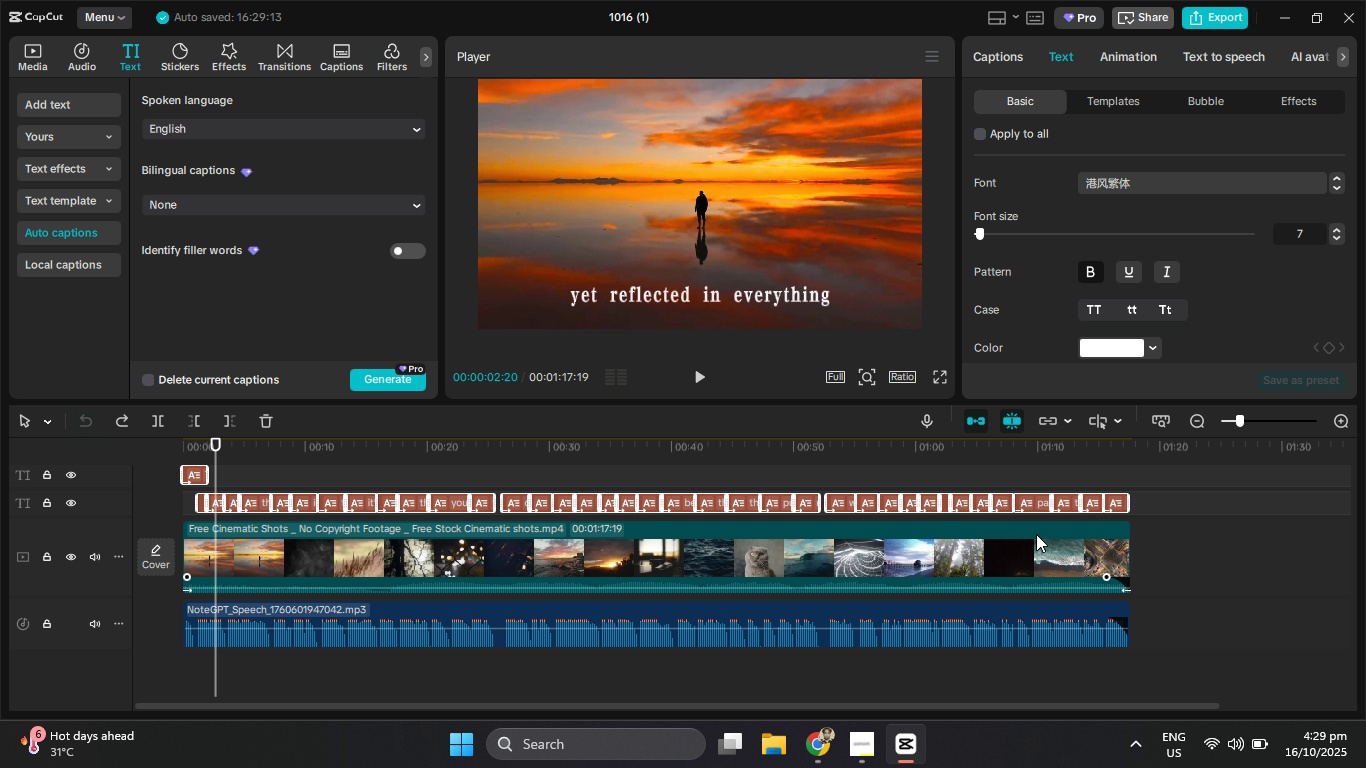 
left_click_drag(start_coordinate=[209, 444], to_coordinate=[169, 438])
 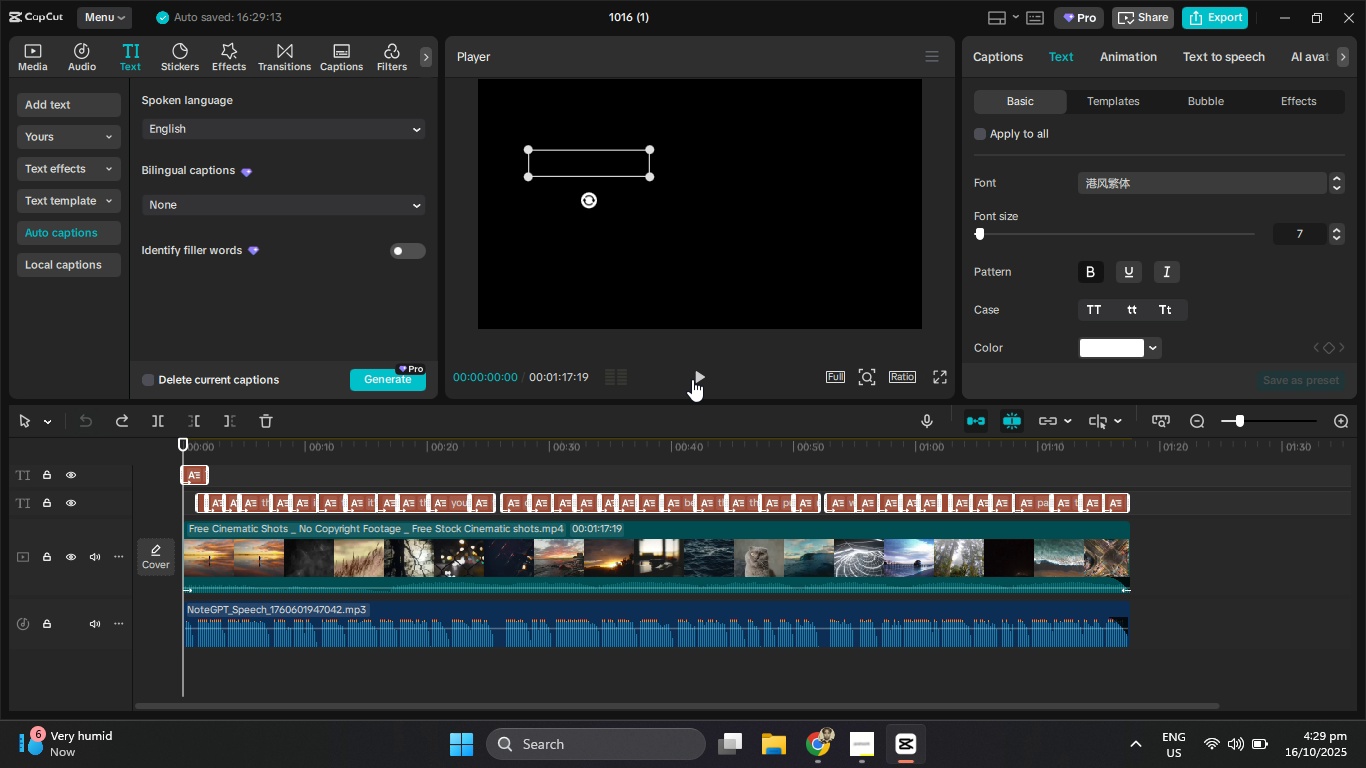 
left_click([692, 379])
 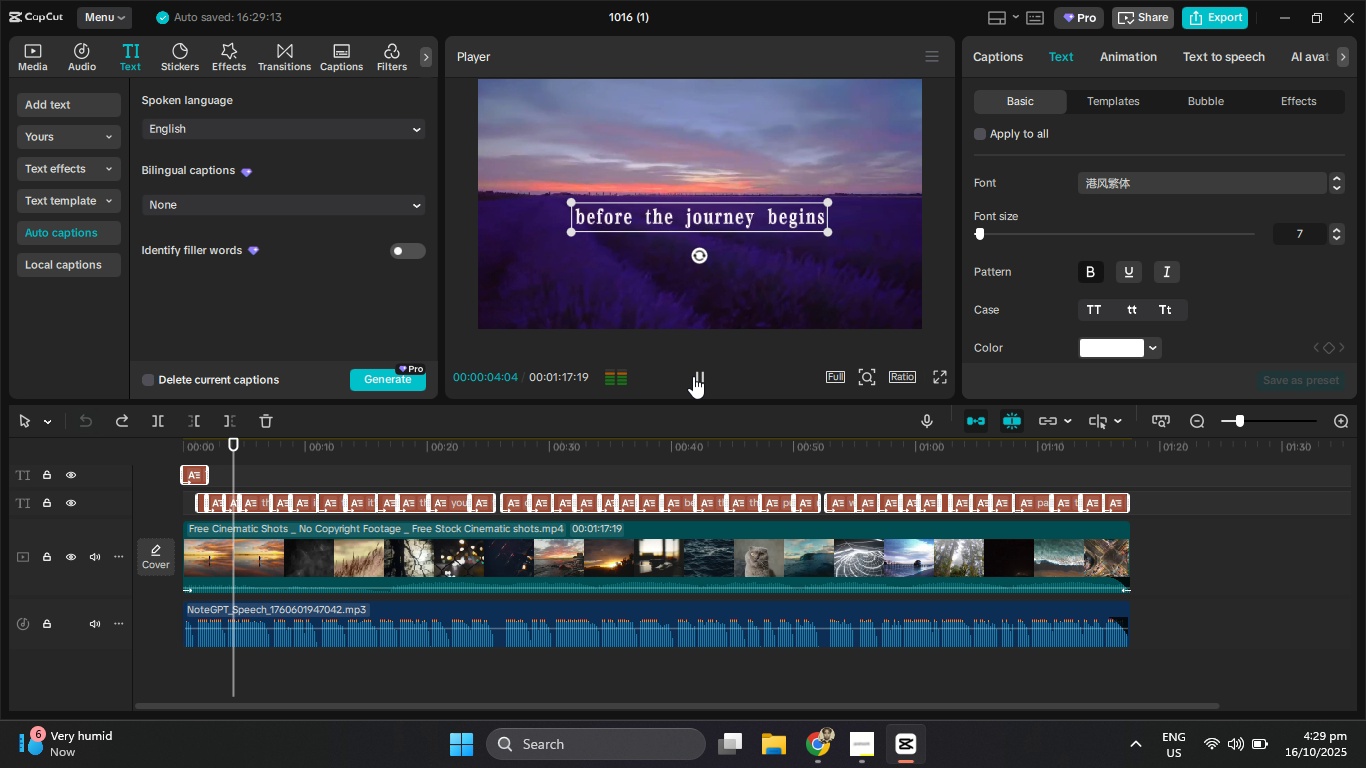 
wait(5.56)
 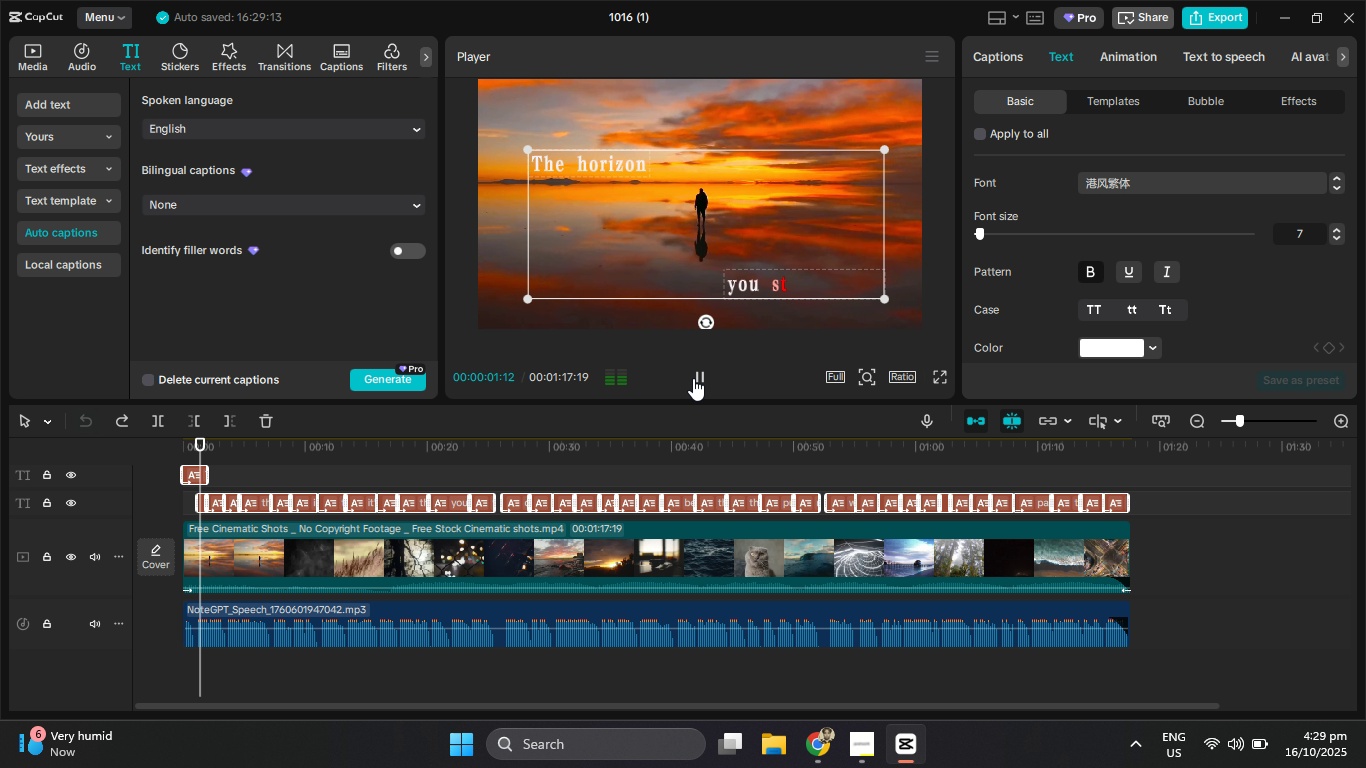 
left_click([693, 376])
 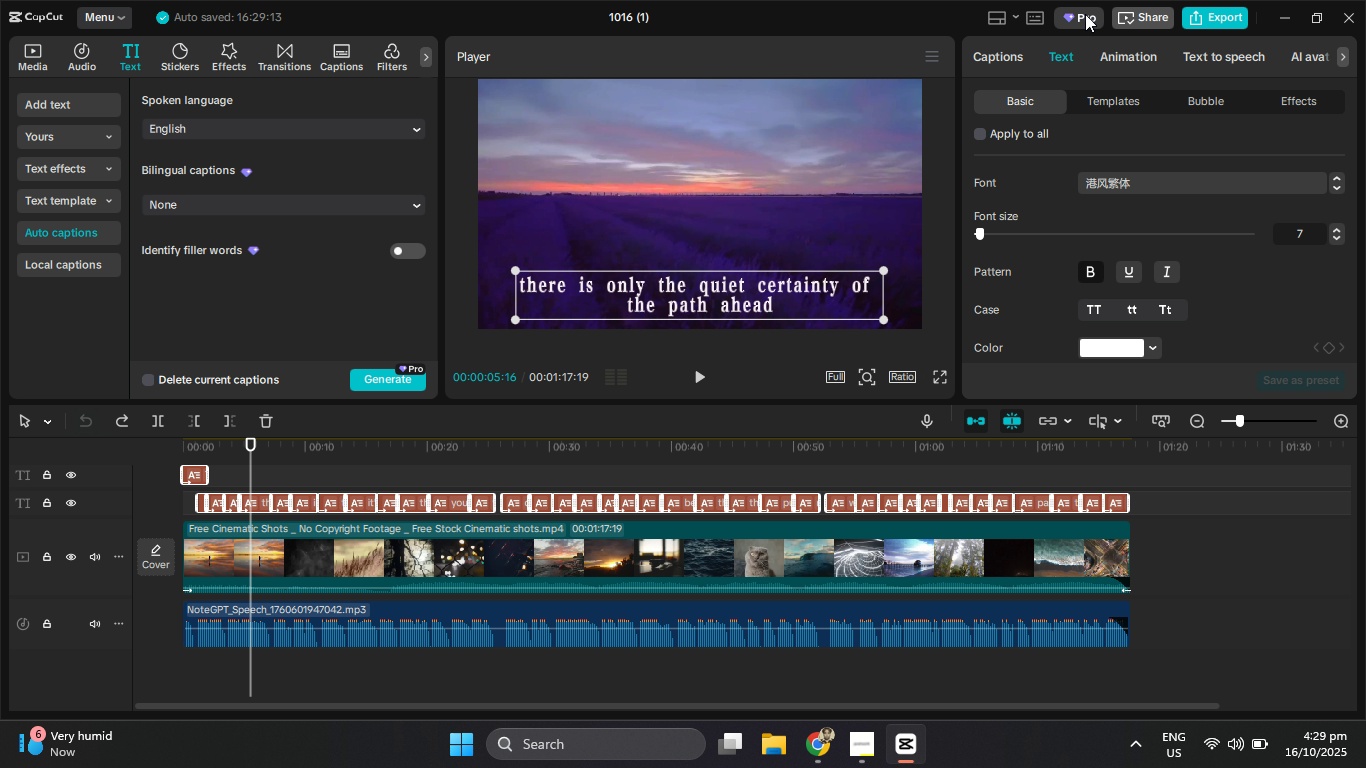 
left_click([1085, 14])
 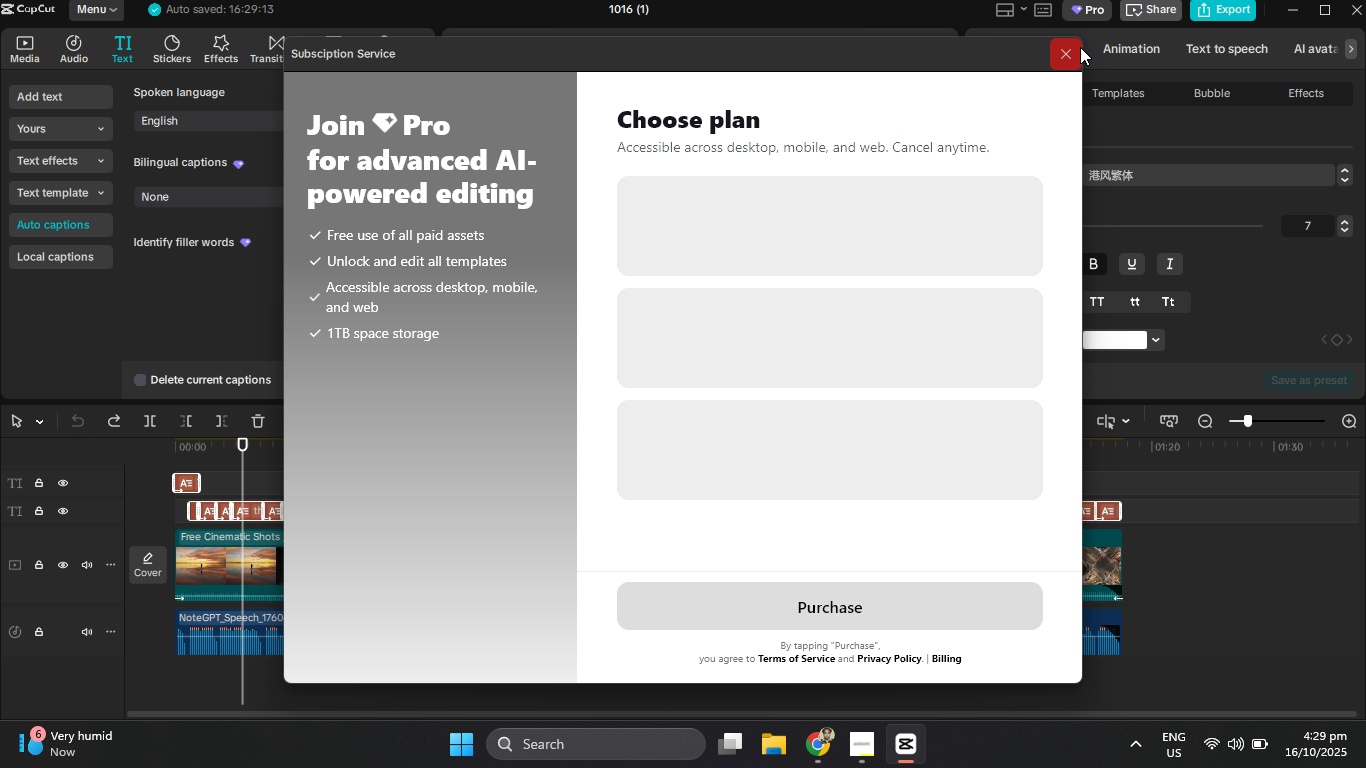 
left_click([1072, 48])
 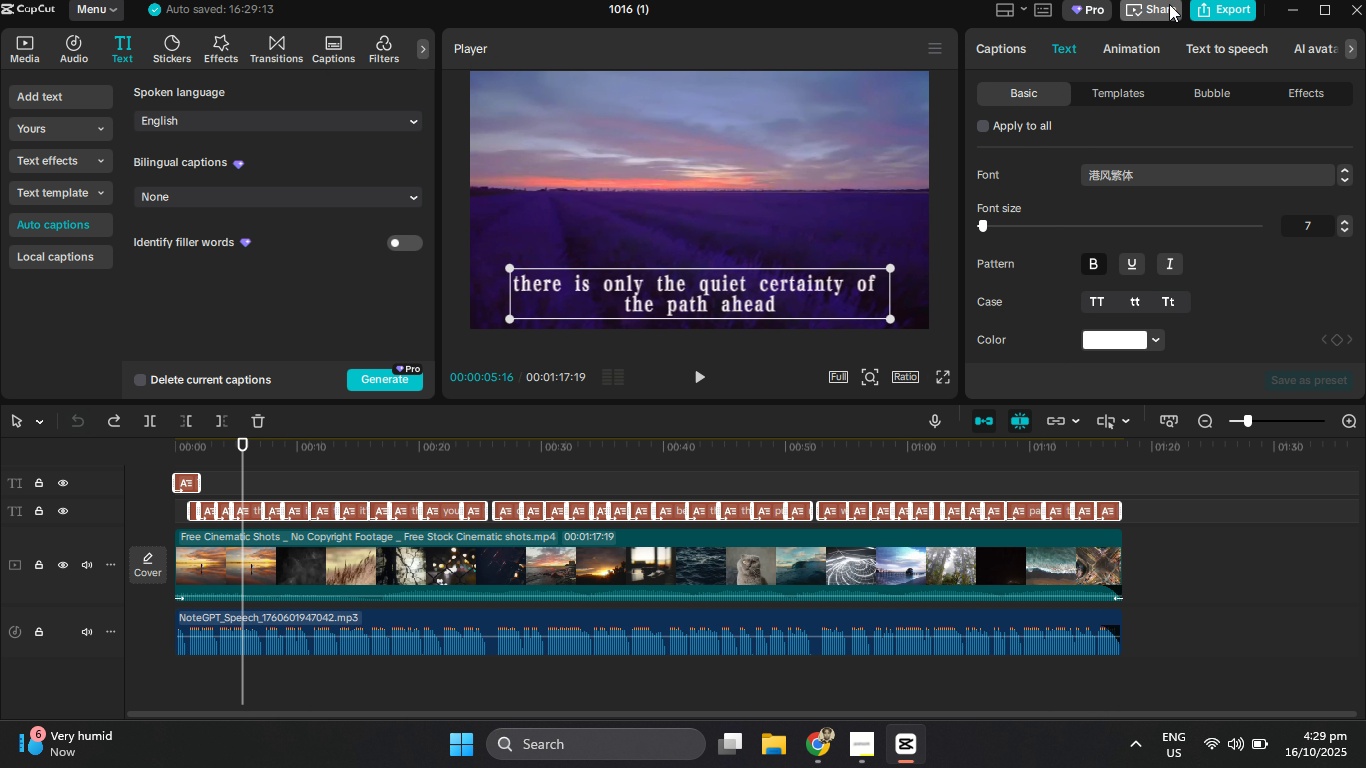 
left_click([1169, 4])
 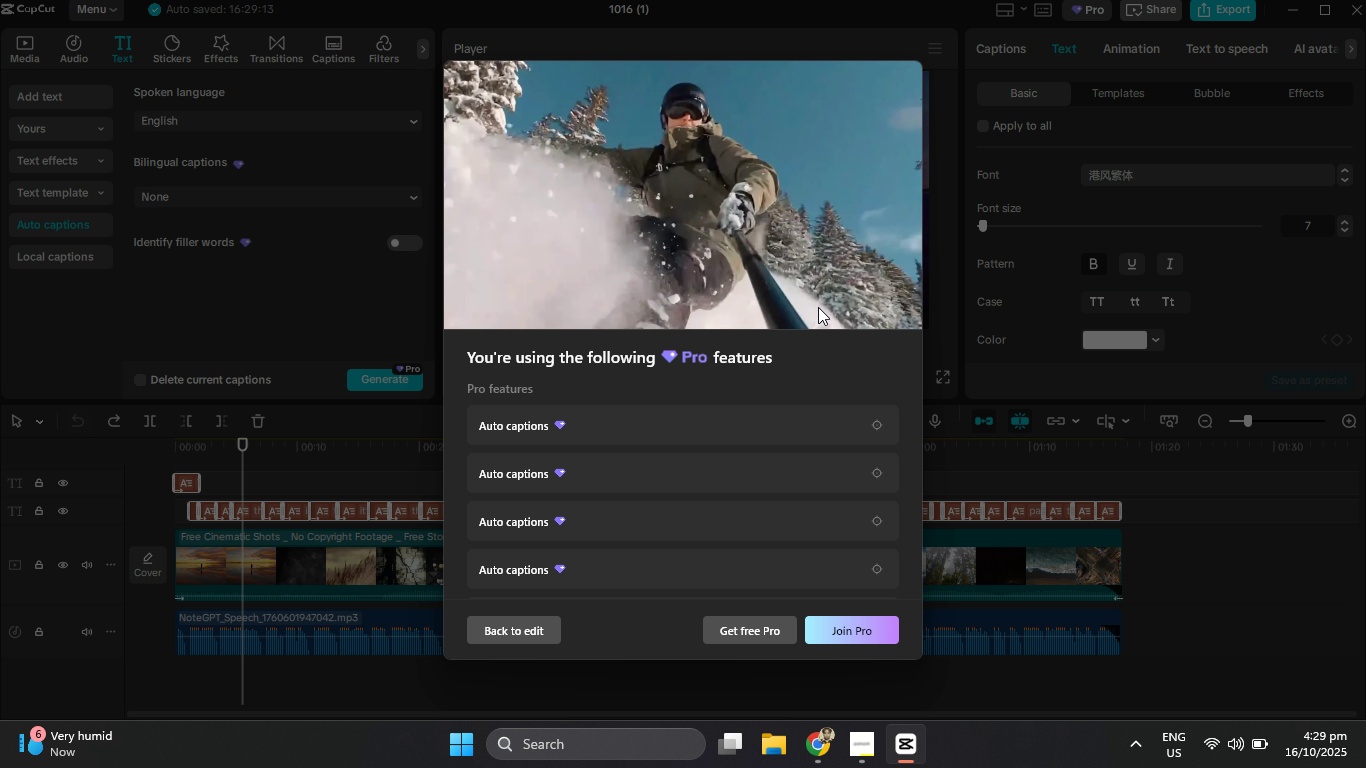 
scroll: coordinate [617, 594], scroll_direction: down, amount: 13.0
 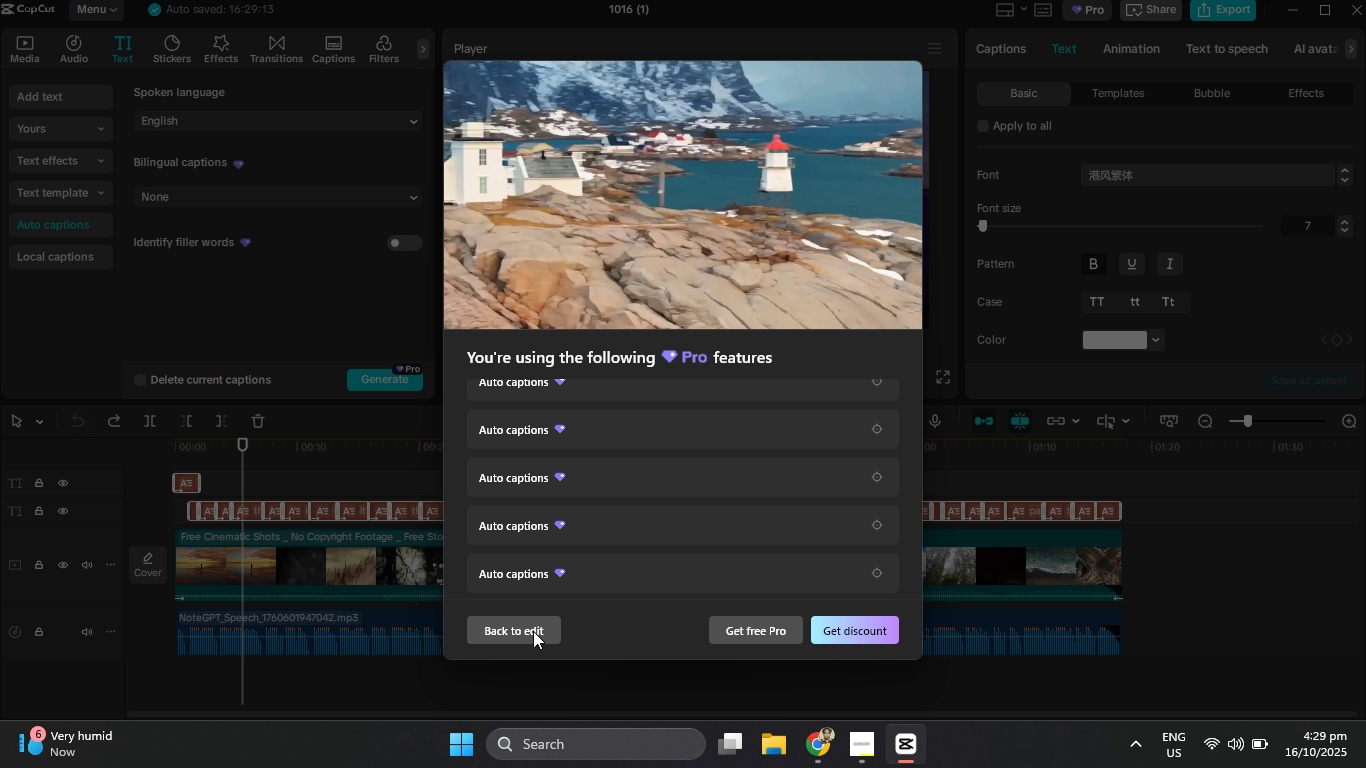 
left_click([533, 631])
 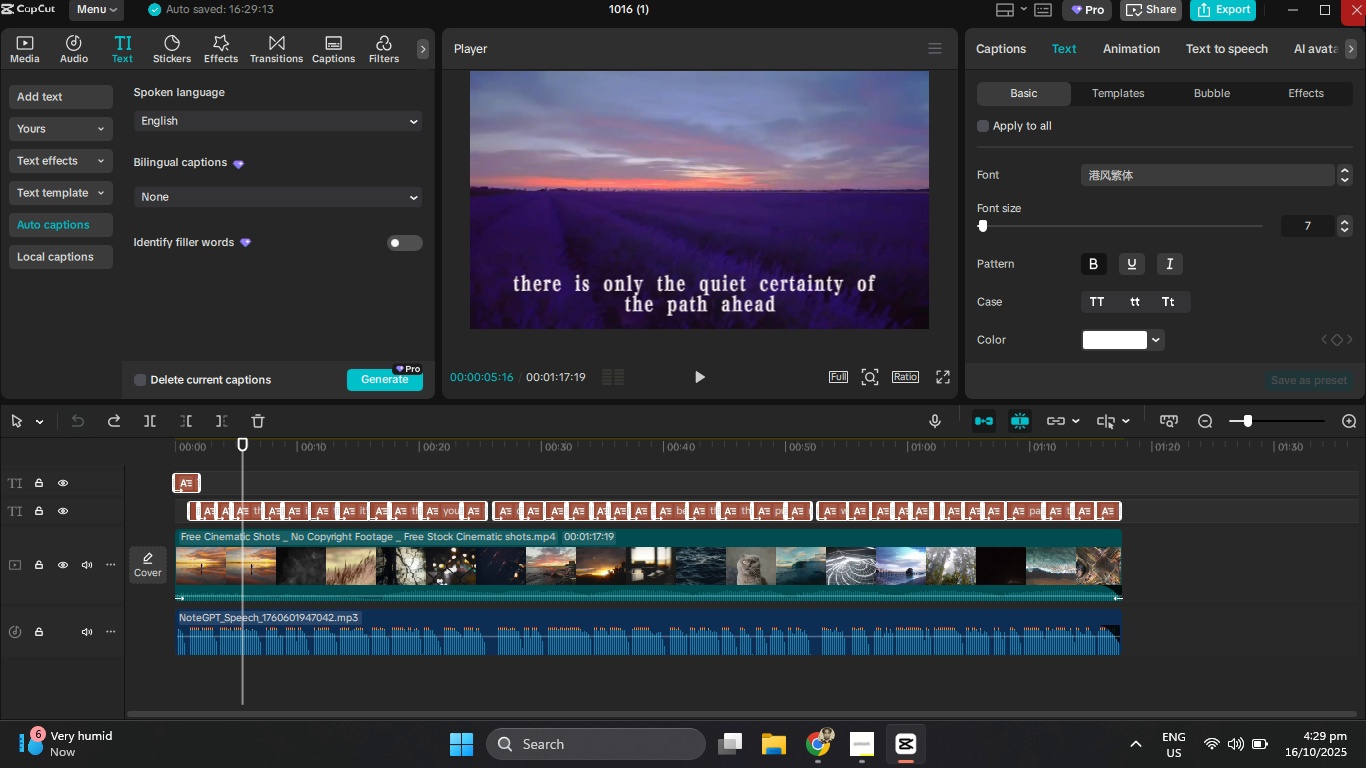 
left_click([1365, 15])
 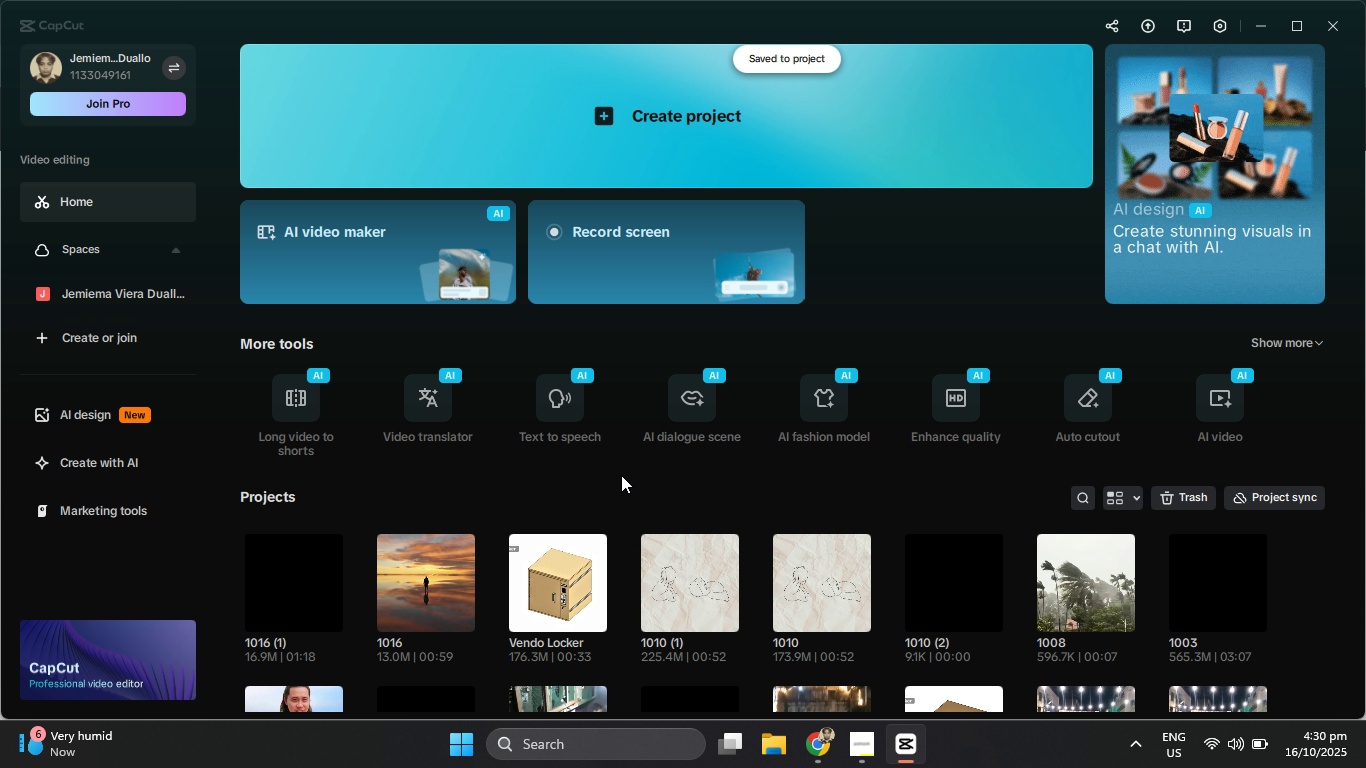 
left_click([500, 184])
 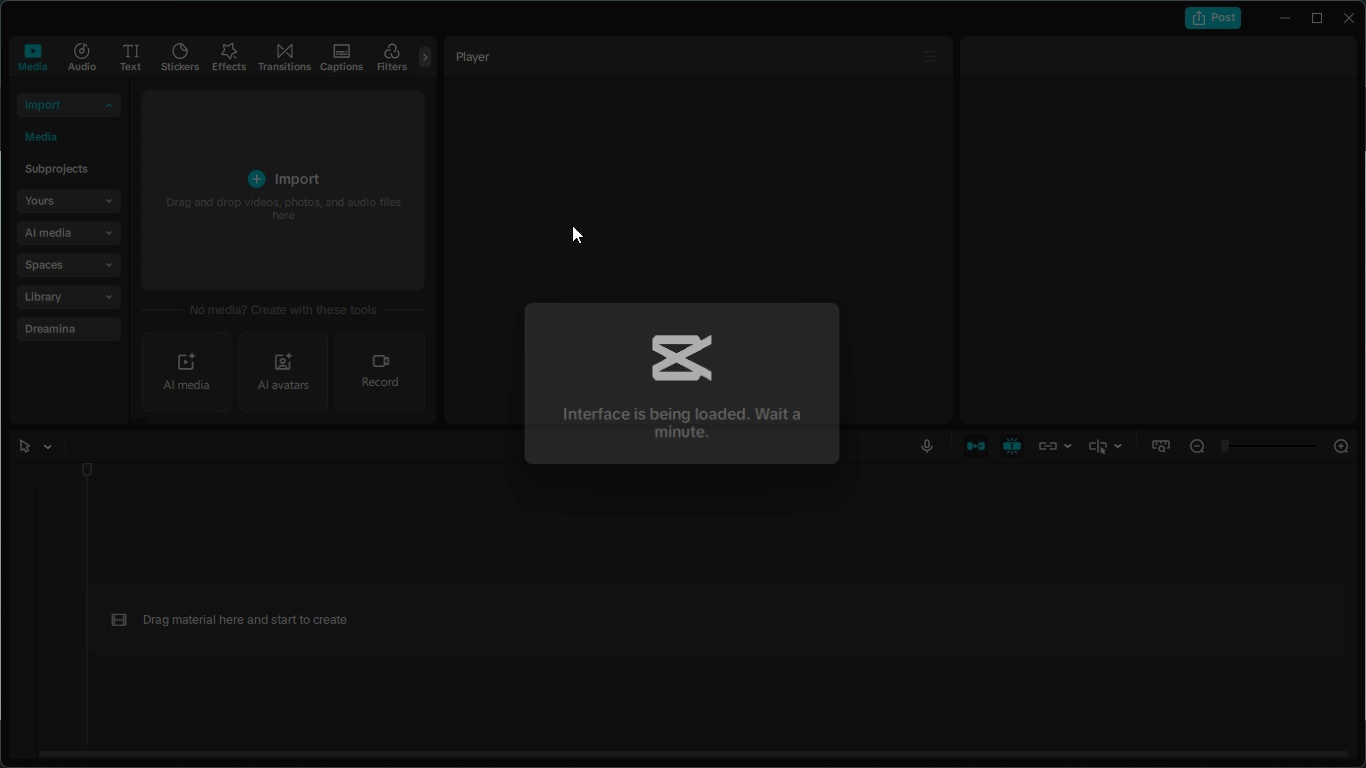 
left_click([381, 171])
 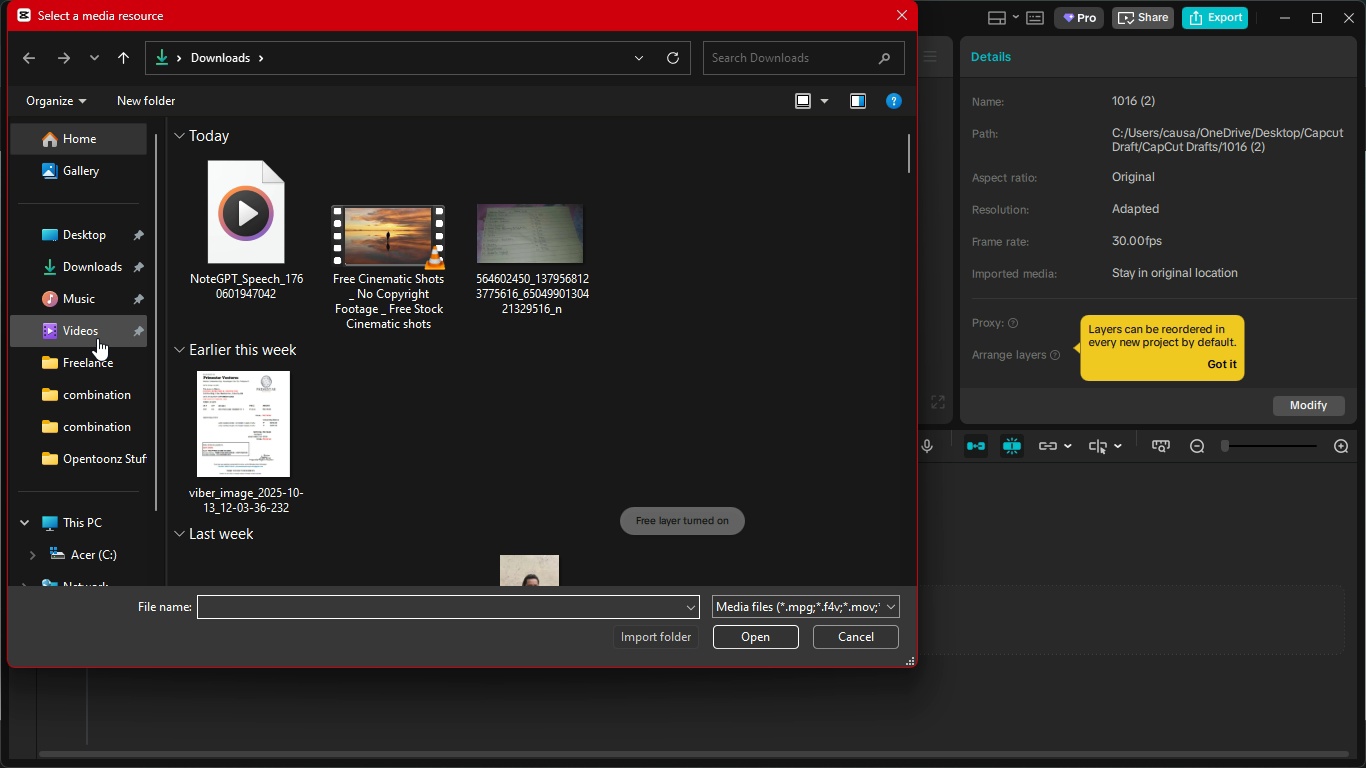 
left_click([92, 241])
 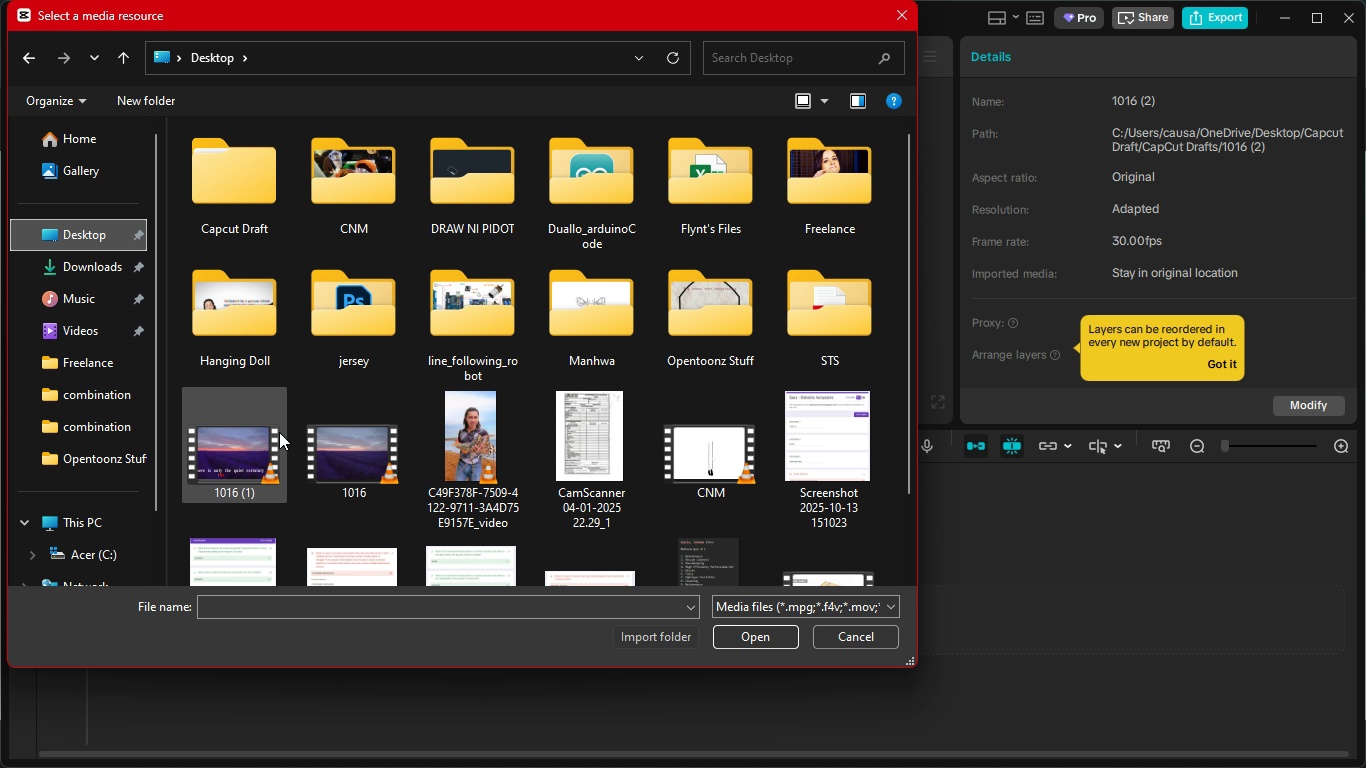 
left_click([244, 448])
 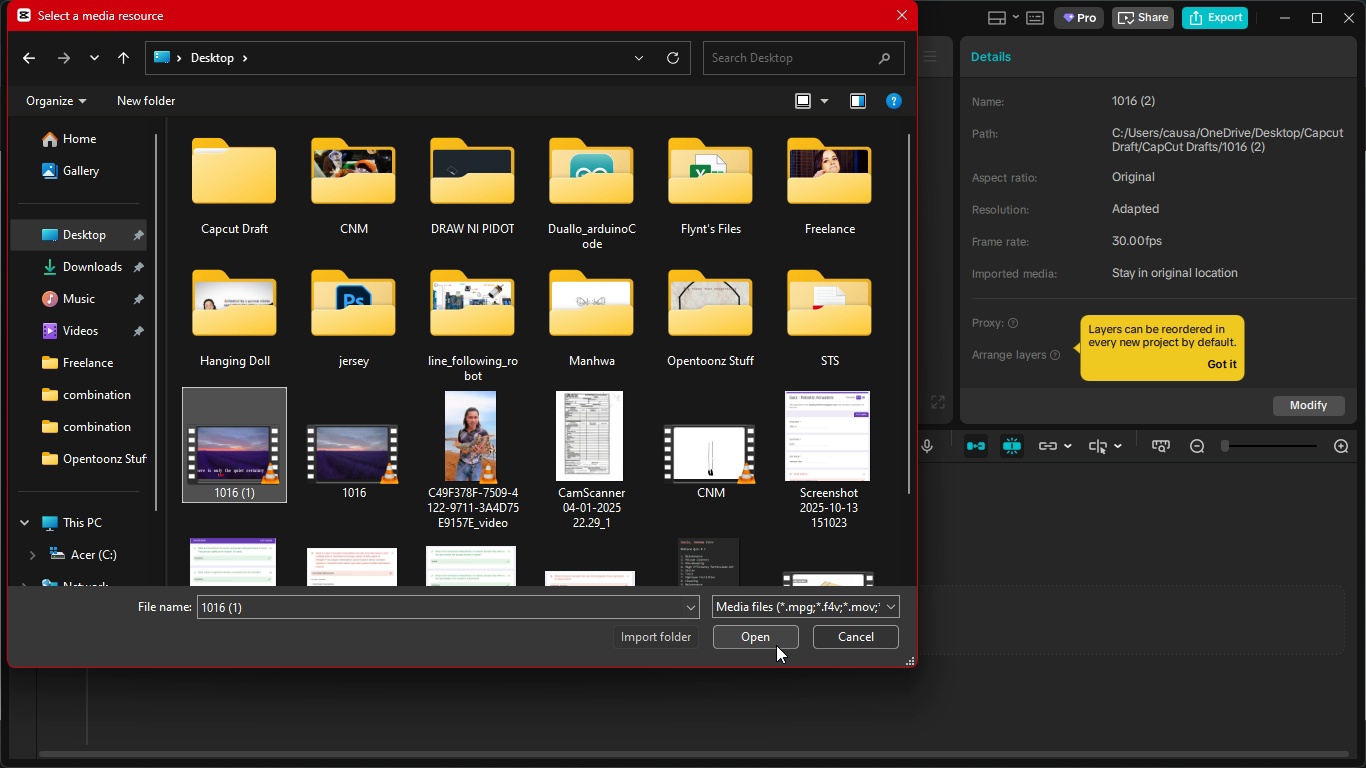 
left_click([776, 645])
 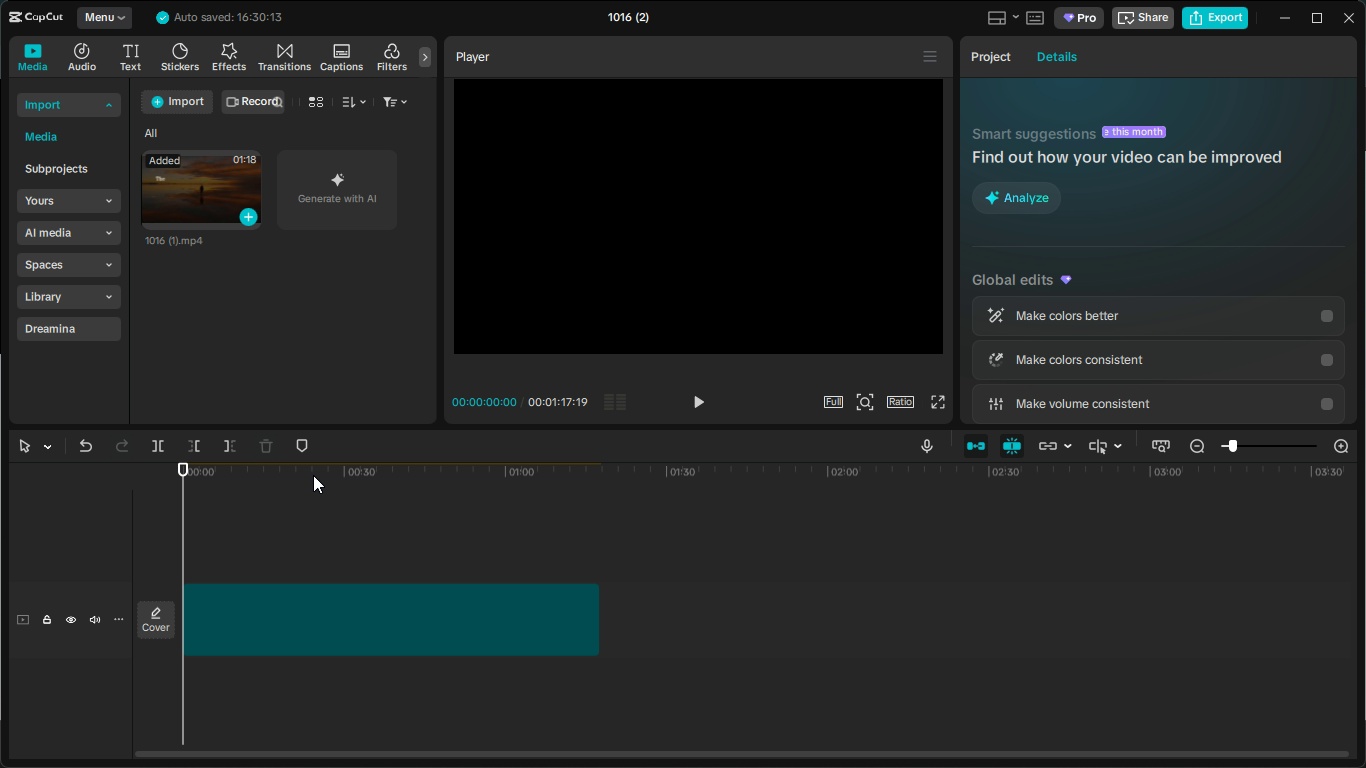 
left_click_drag(start_coordinate=[316, 472], to_coordinate=[327, 472])
 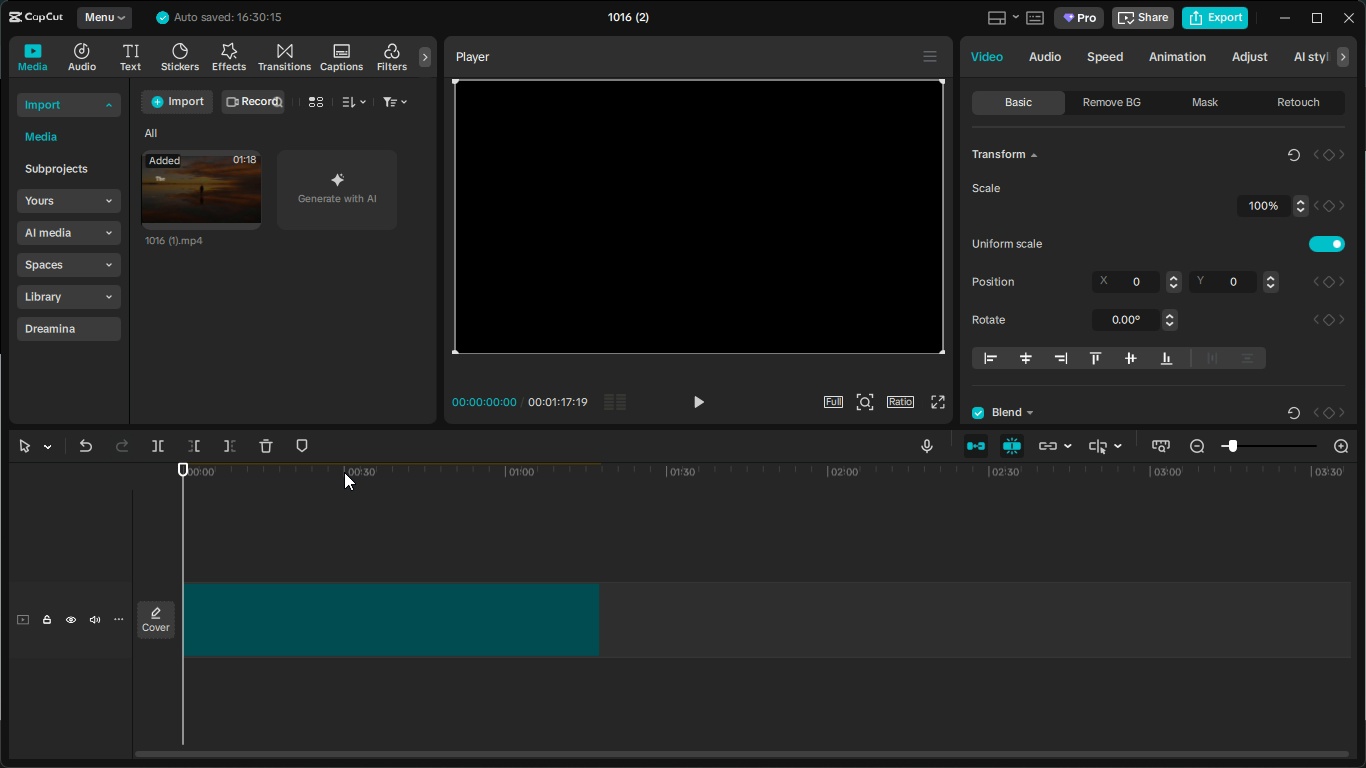 
left_click_drag(start_coordinate=[344, 472], to_coordinate=[424, 481])
 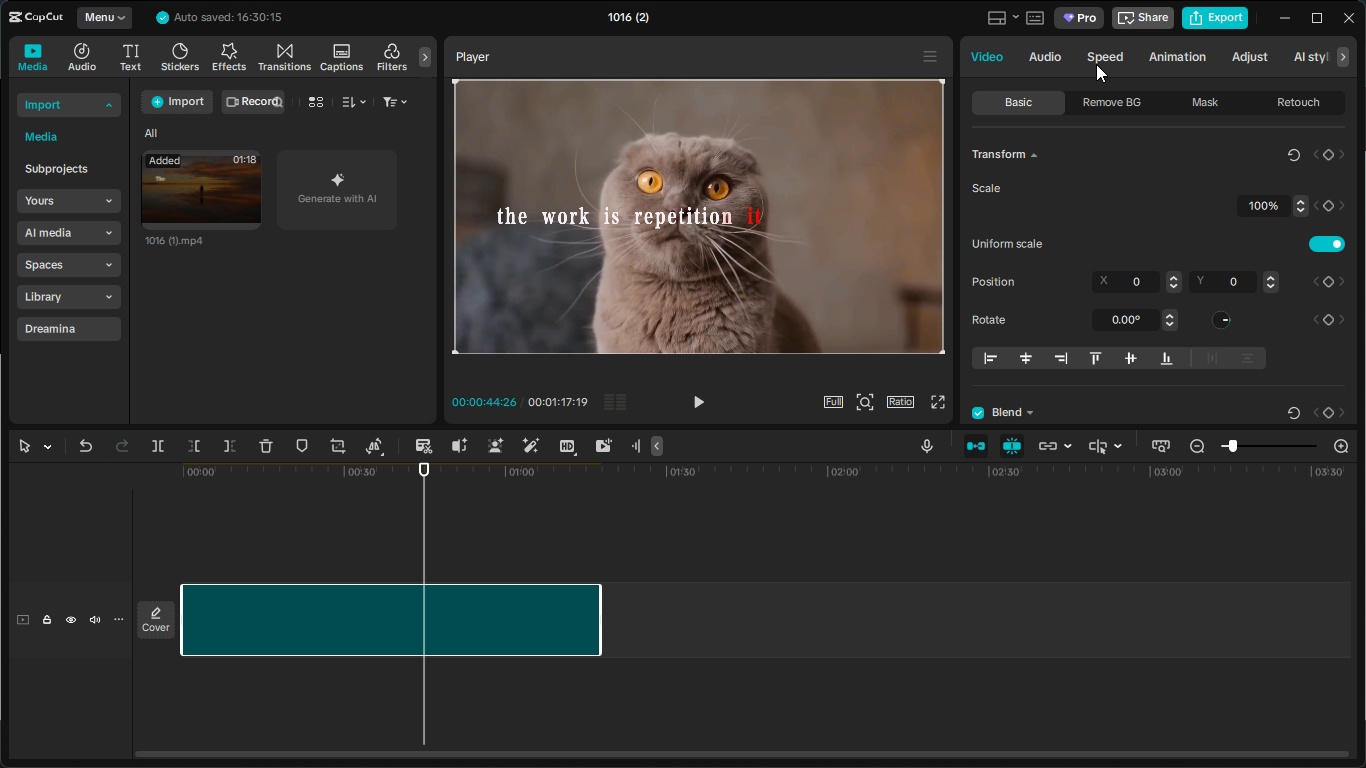 
left_click([1101, 60])
 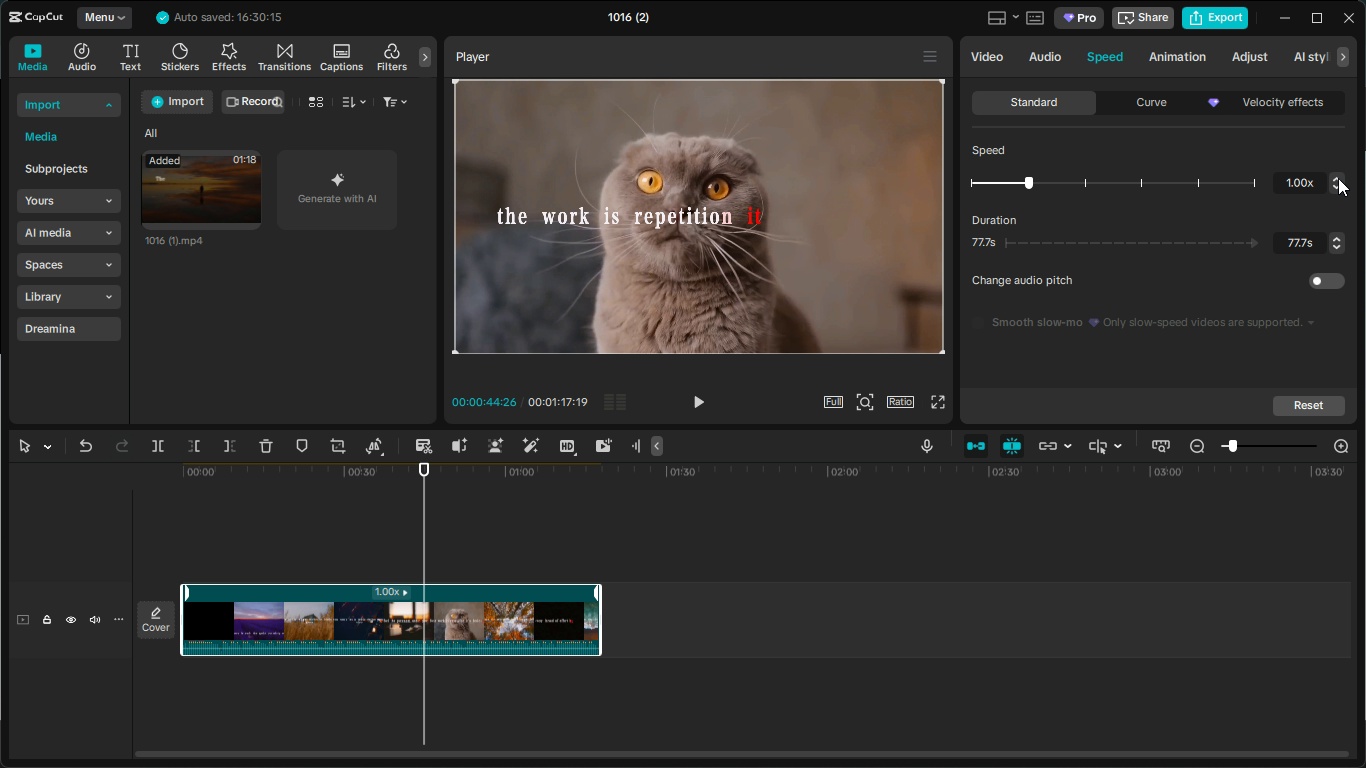 
left_click([1338, 178])
 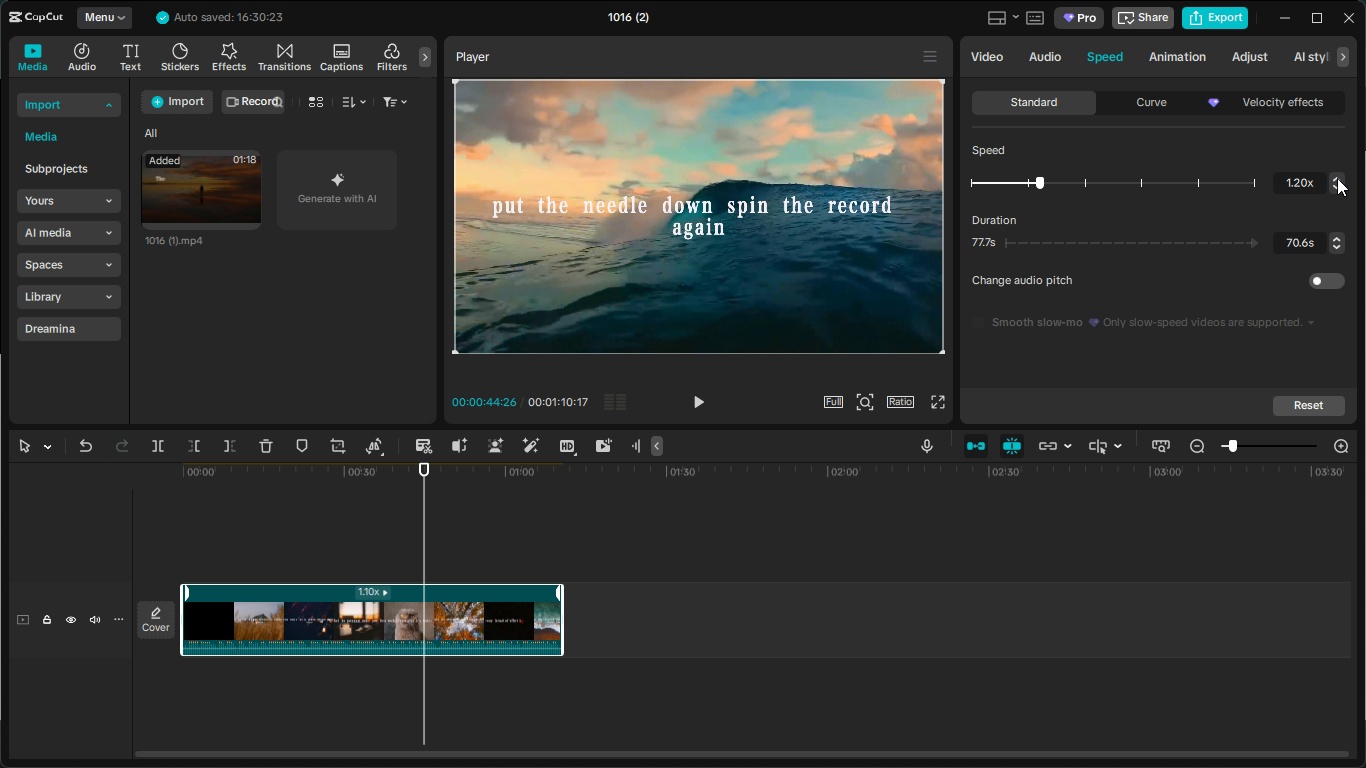 
double_click([1337, 178])
 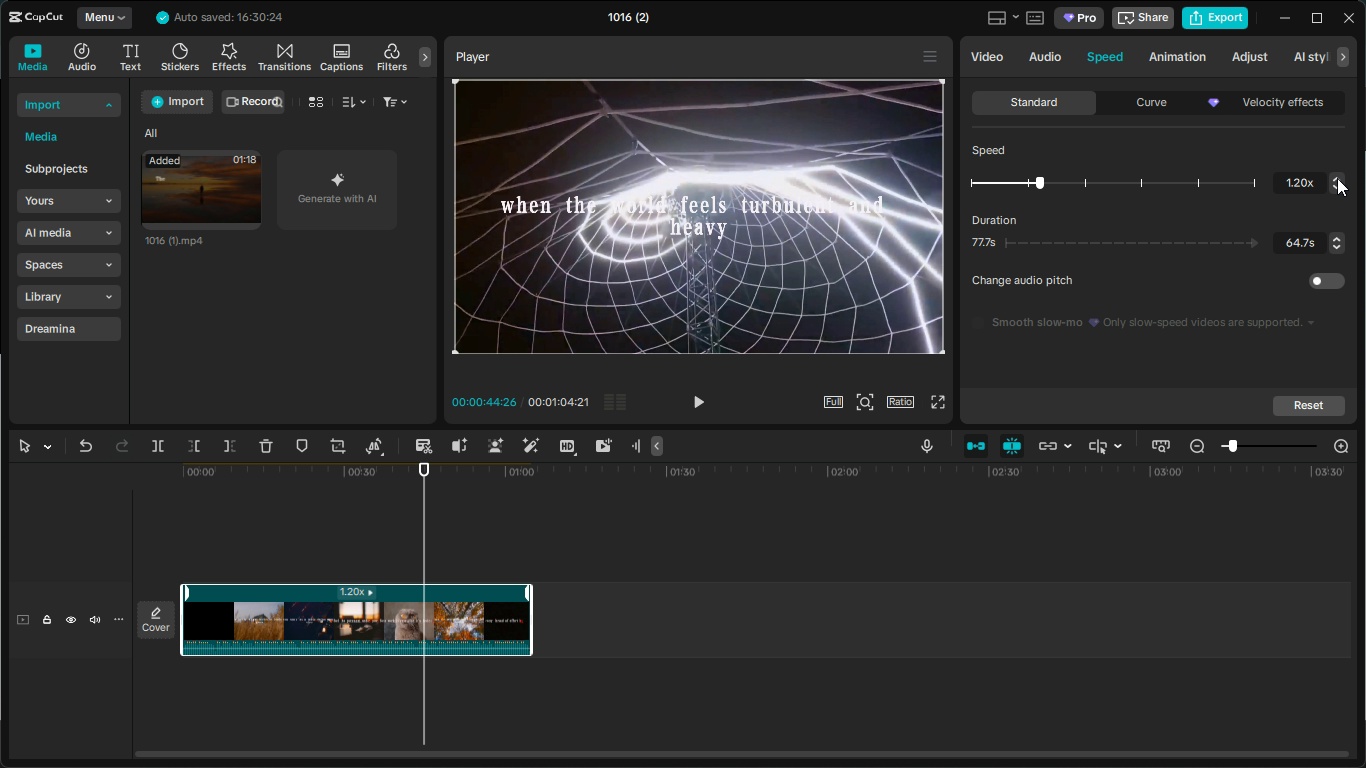 
left_click([1337, 178])
 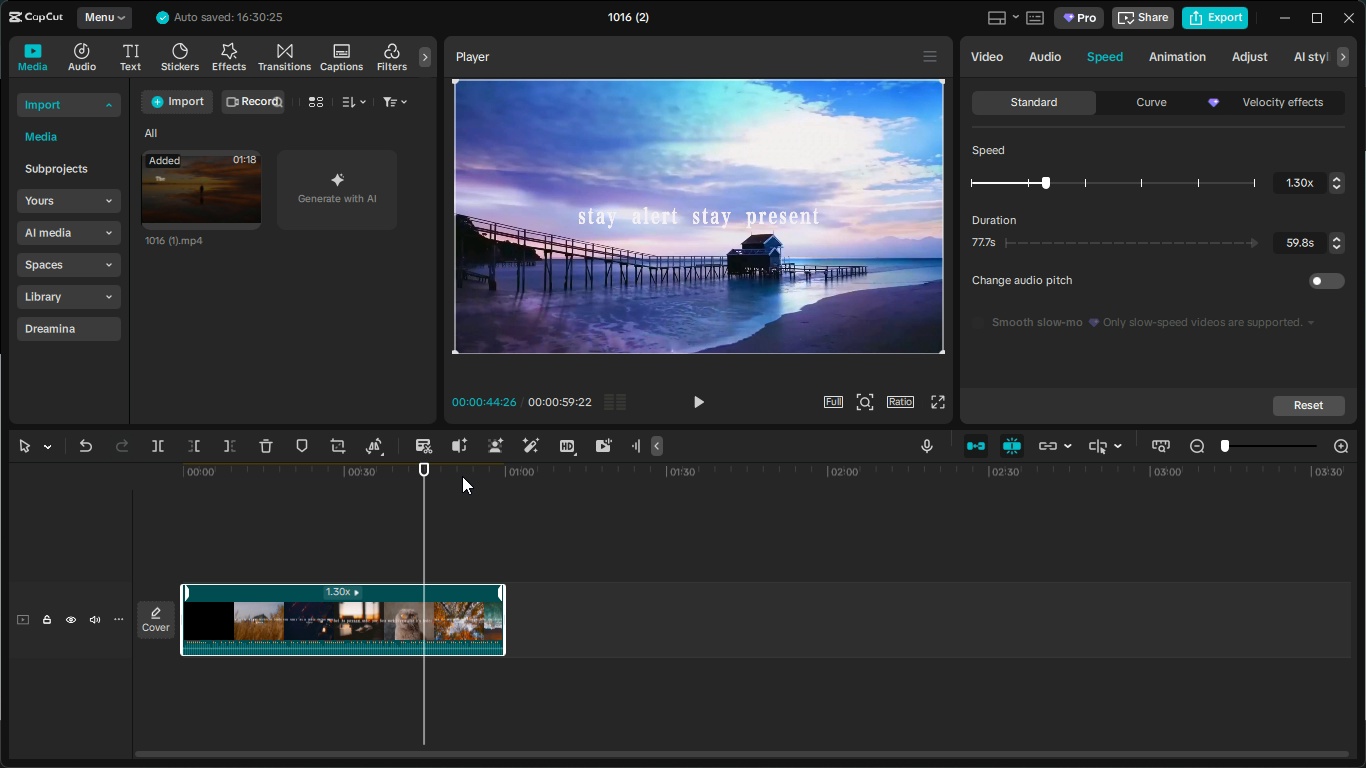 
left_click_drag(start_coordinate=[471, 469], to_coordinate=[338, 472])
 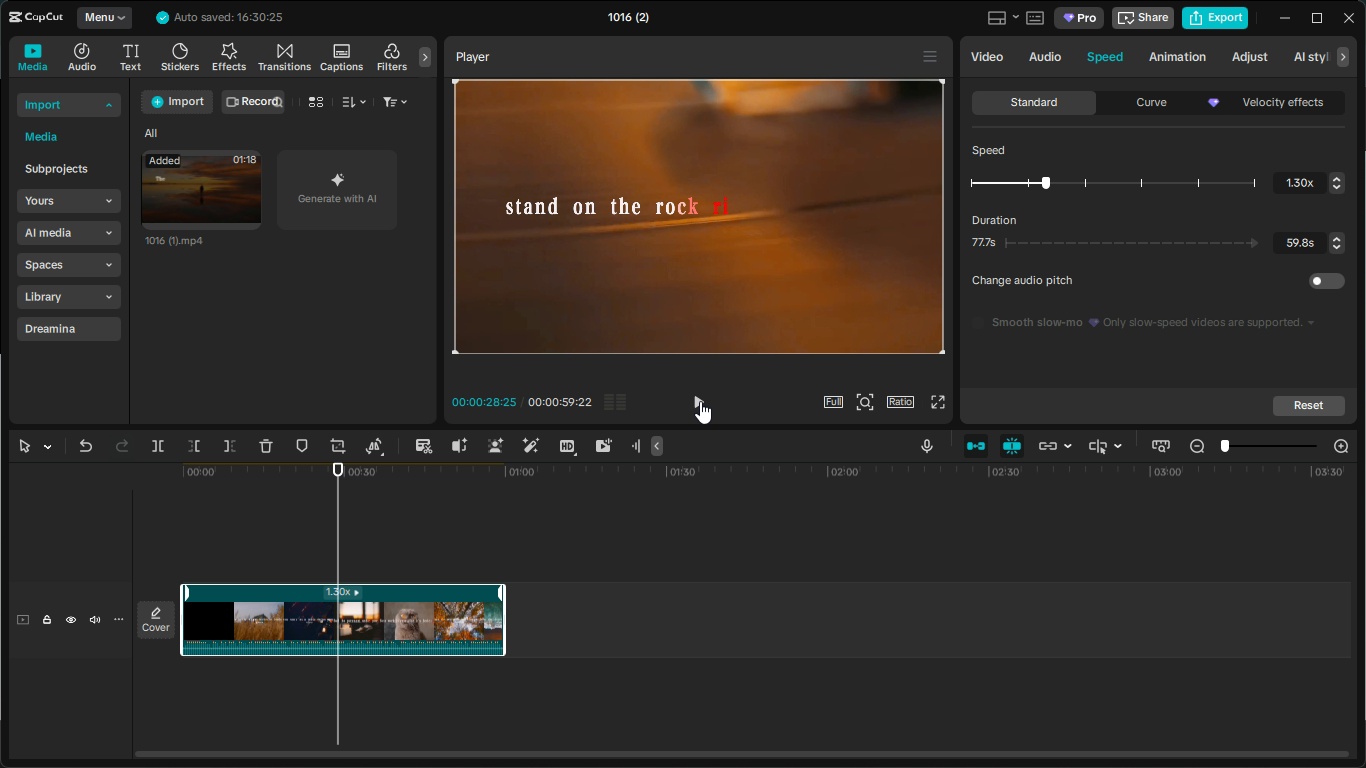 
left_click([700, 401])
 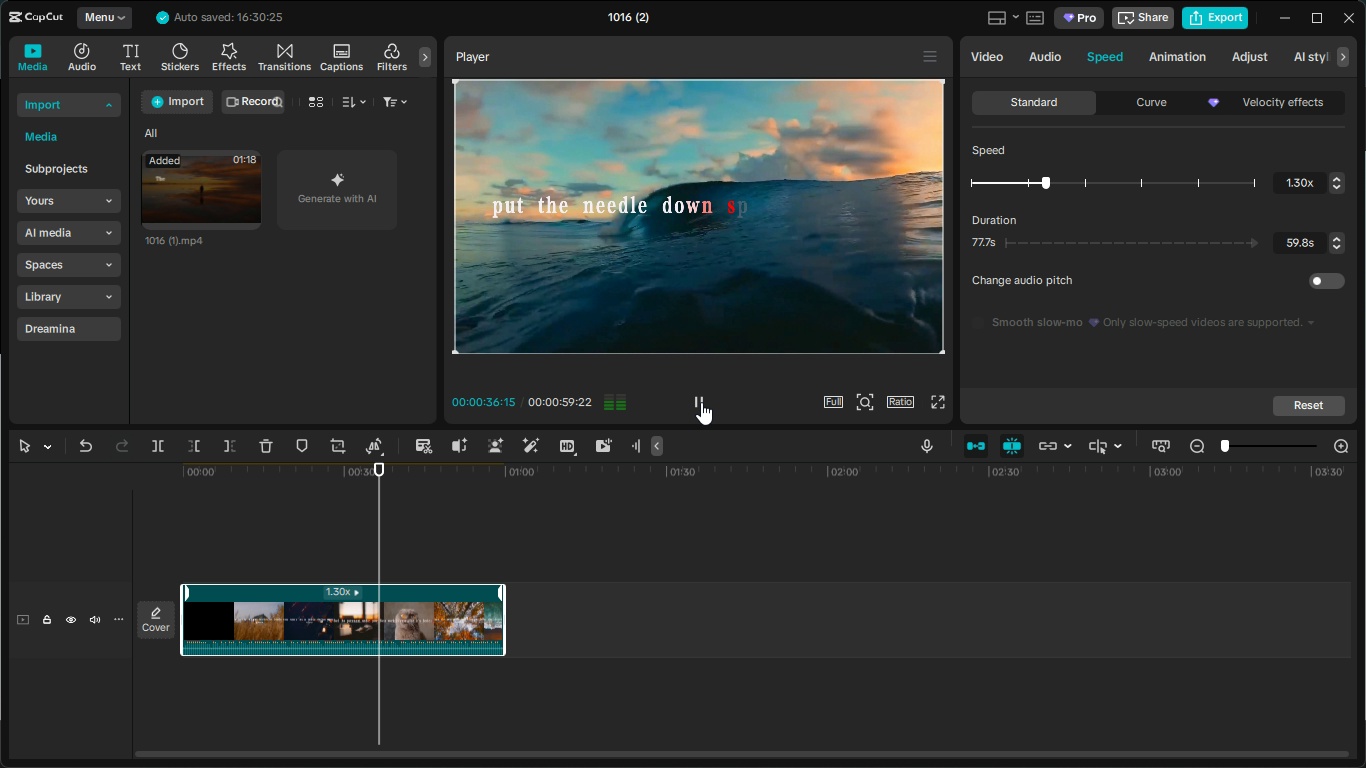 
wait(13.08)
 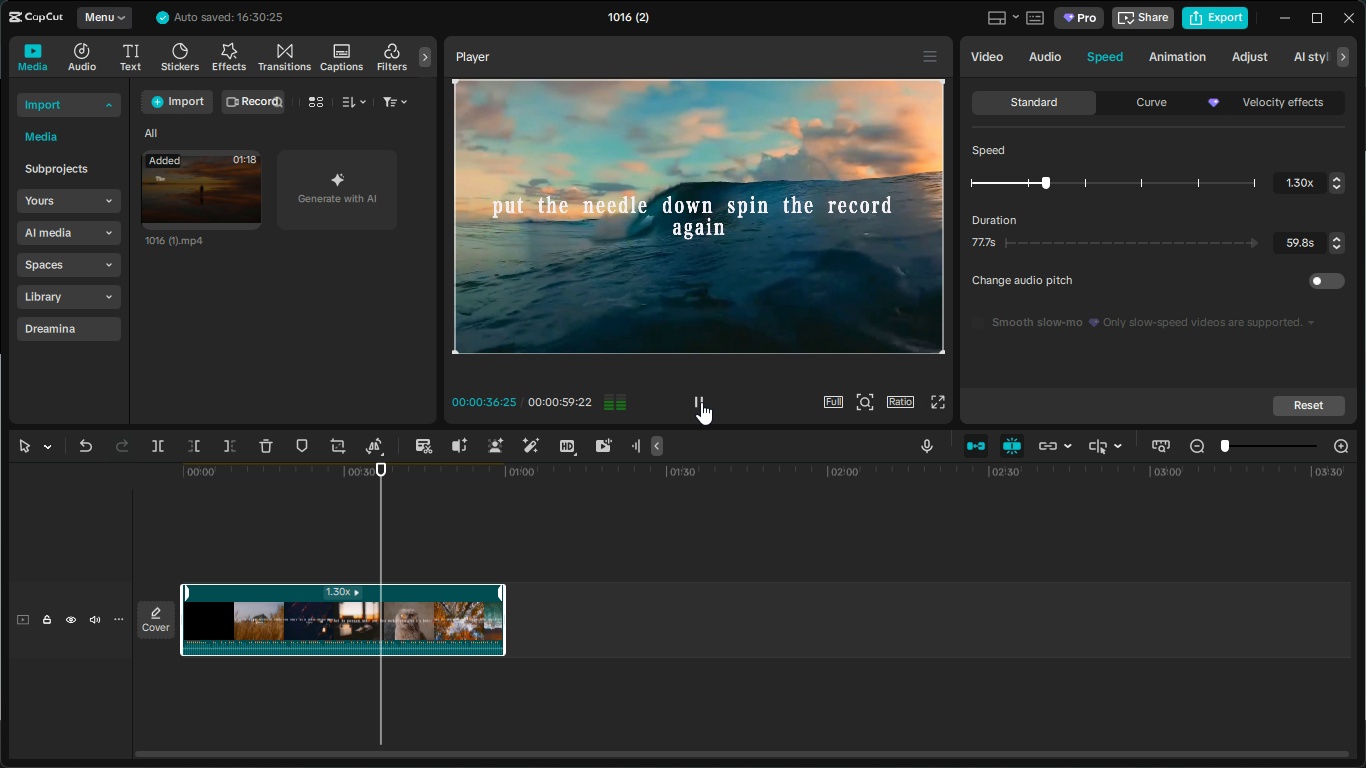 
key(Control+V)
 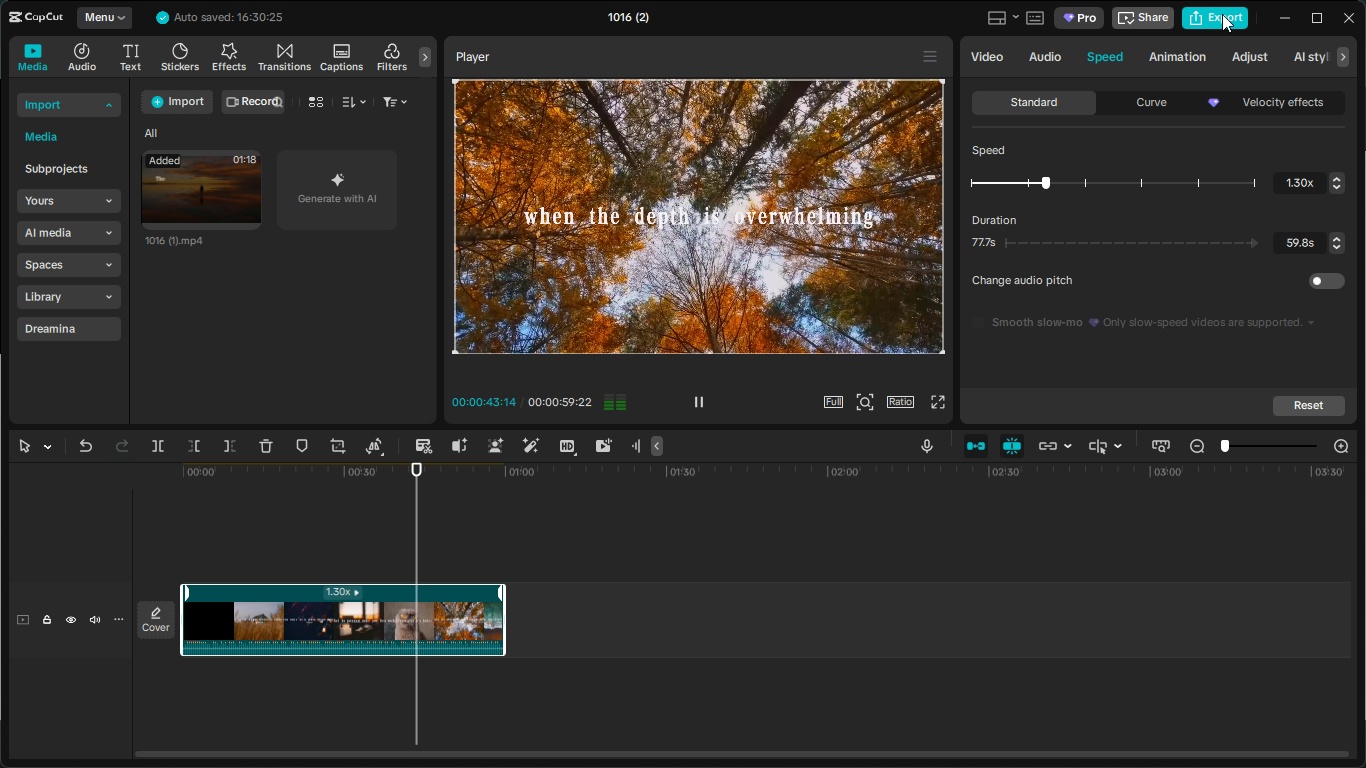 
left_click([1223, 18])
 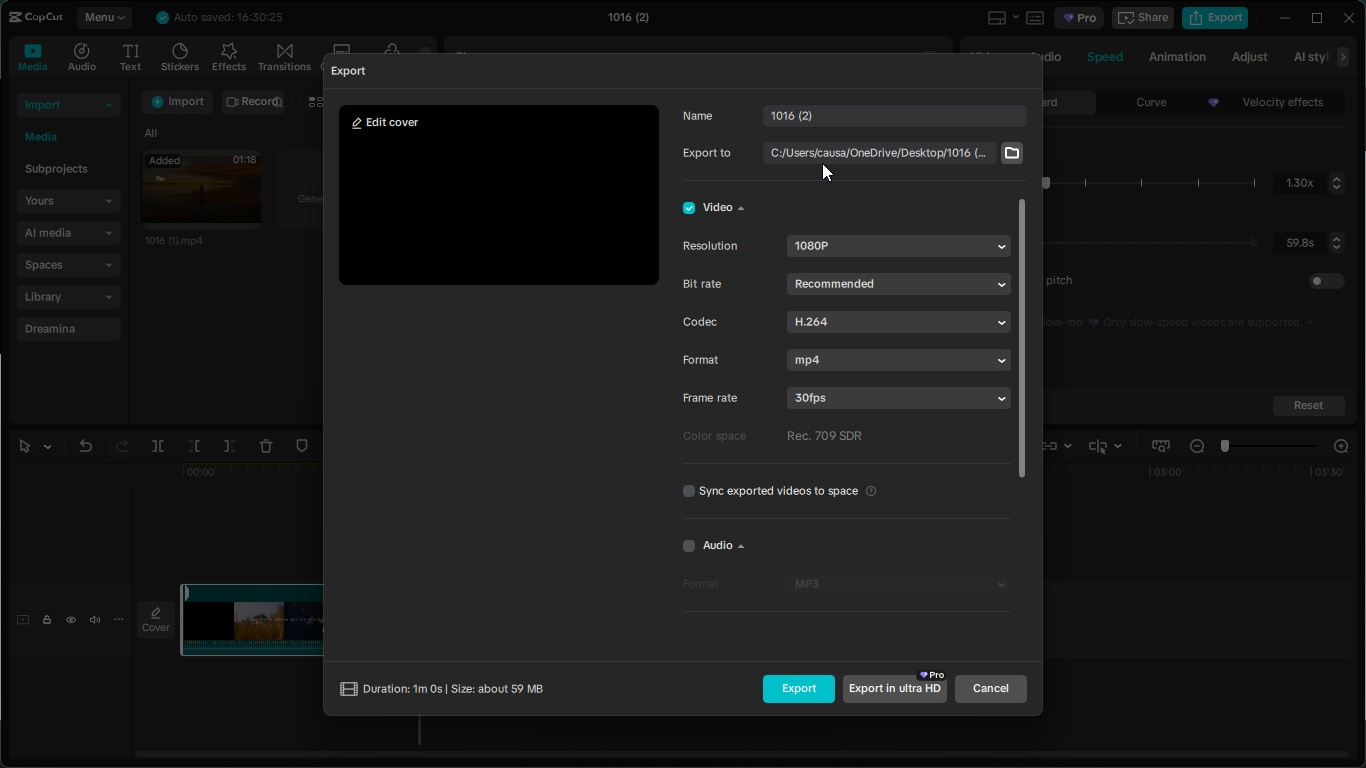 
left_click_drag(start_coordinate=[851, 115], to_coordinate=[693, 132])
 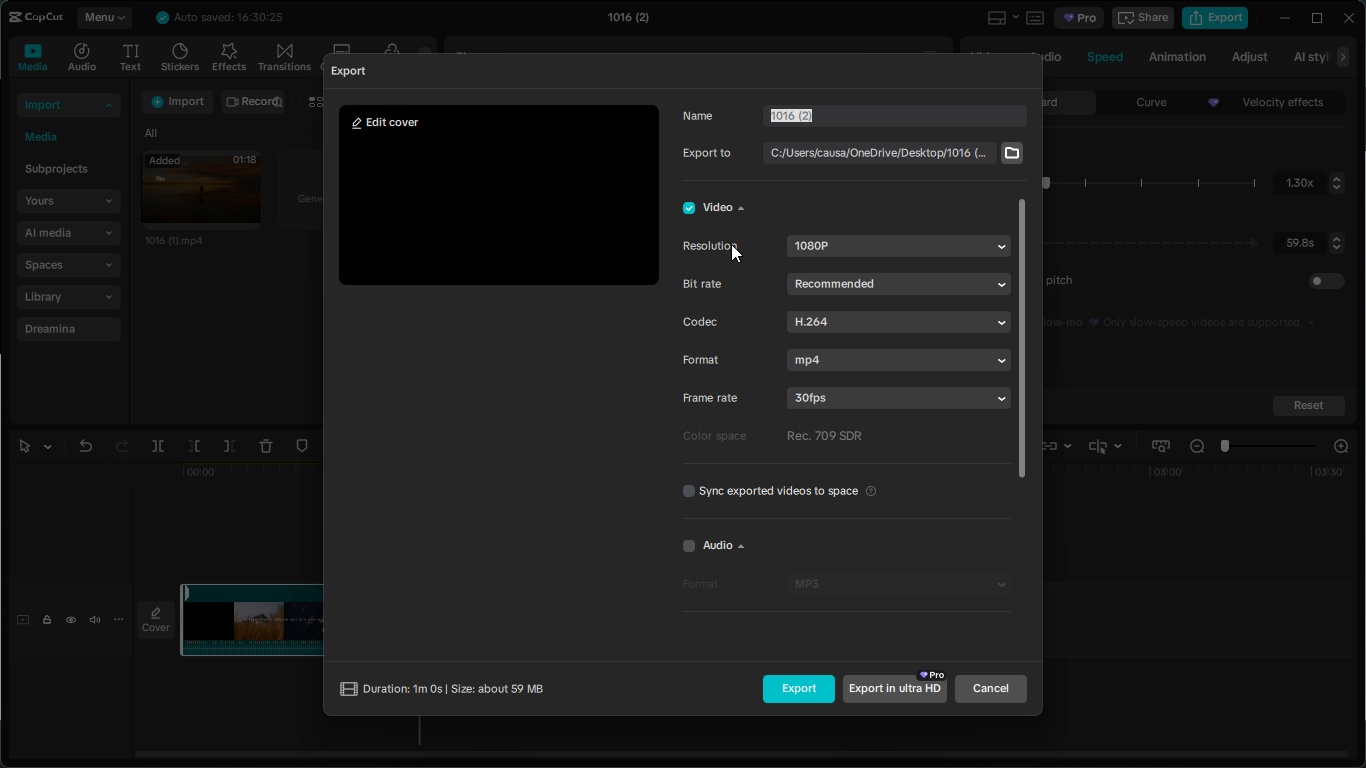 
key(Meta+V)
 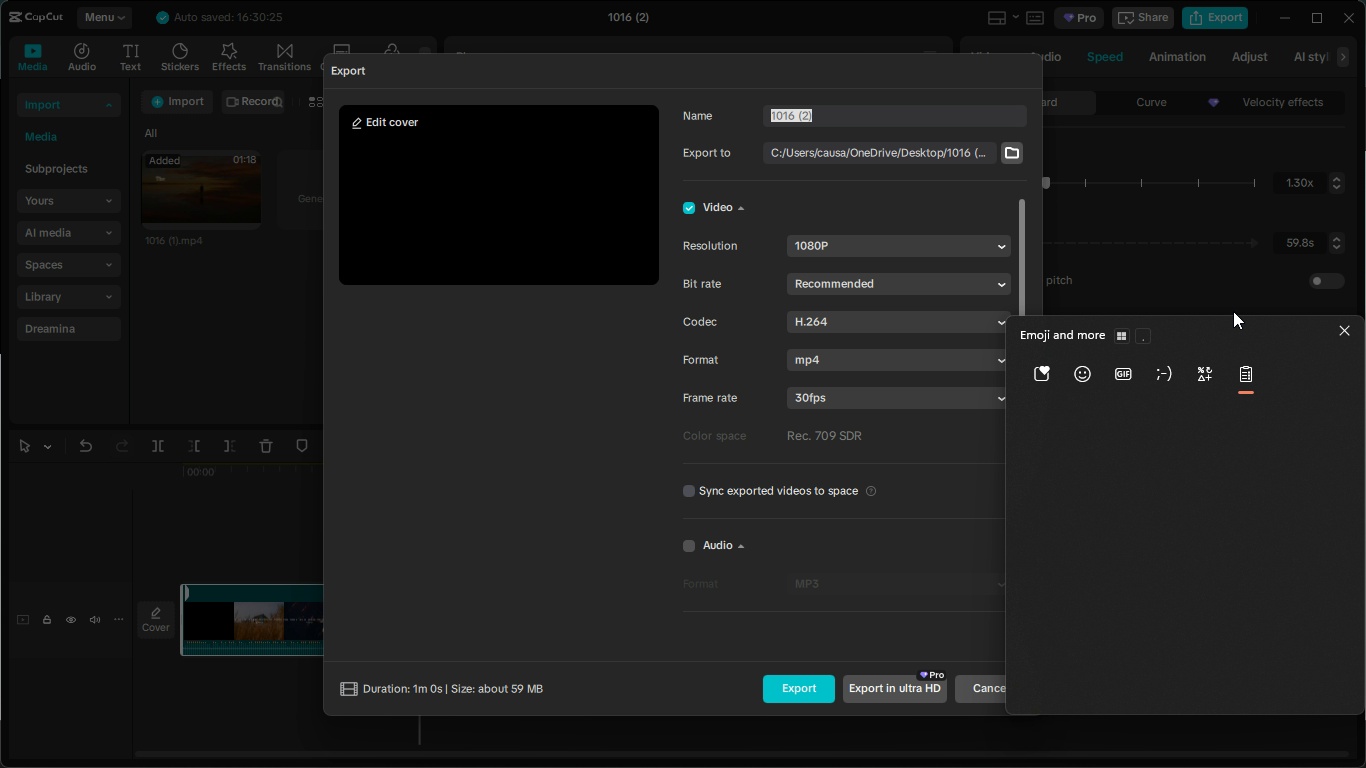 
left_click([1342, 329])
 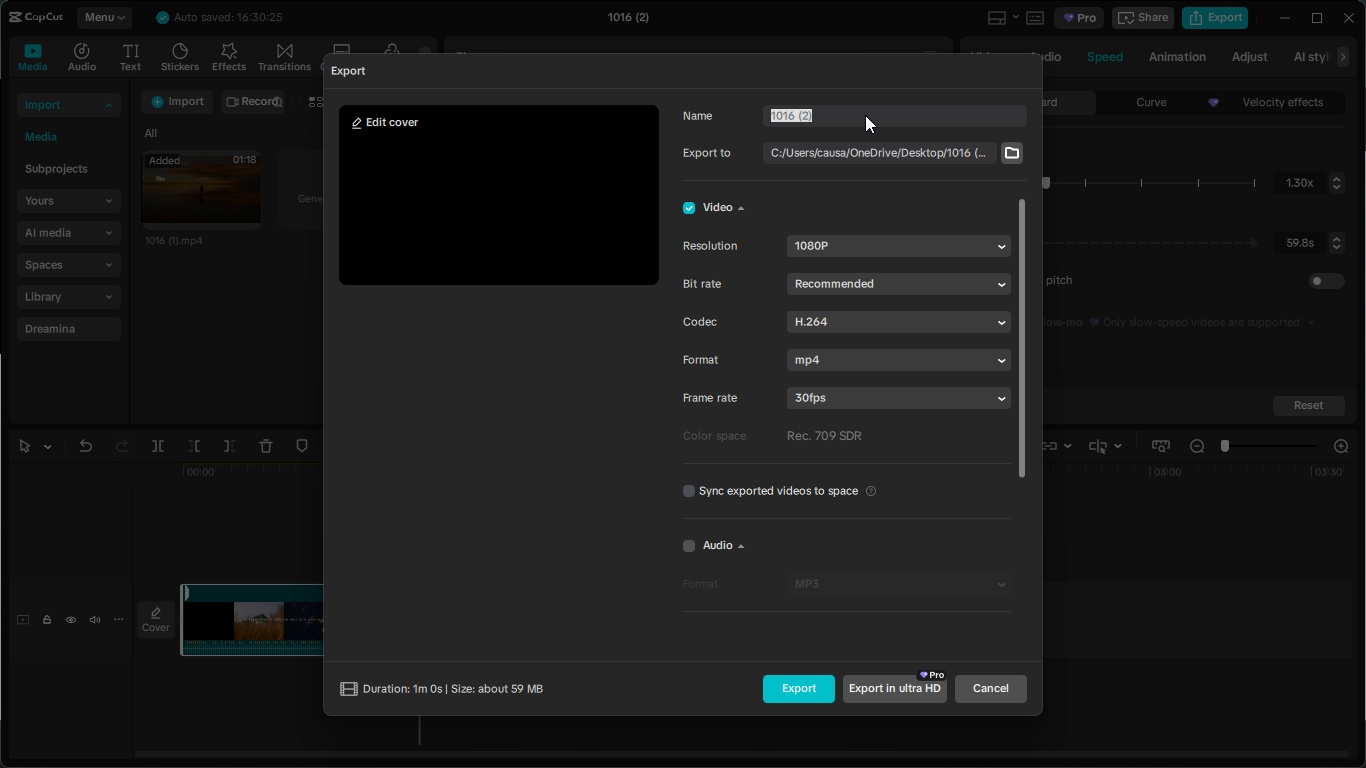 
left_click([865, 115])
 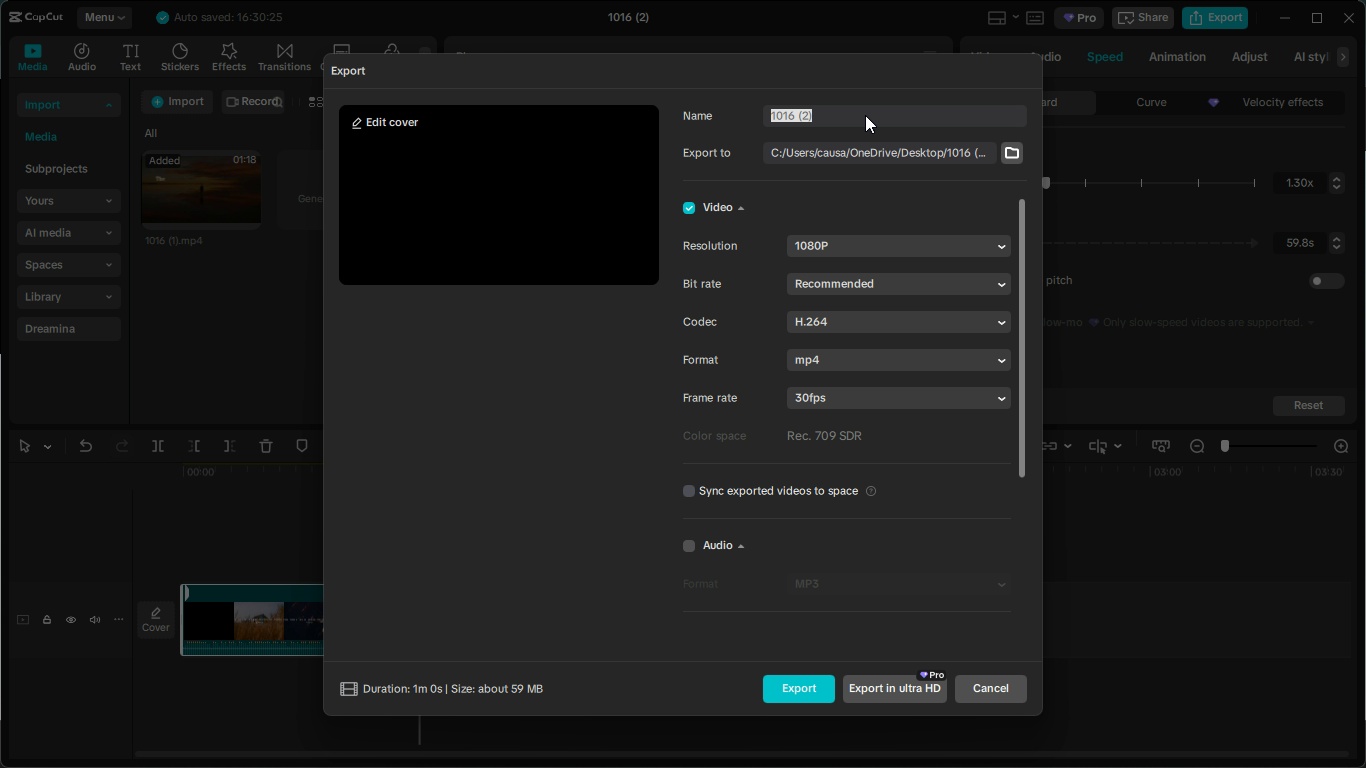 
left_click_drag(start_coordinate=[865, 115], to_coordinate=[704, 98])
 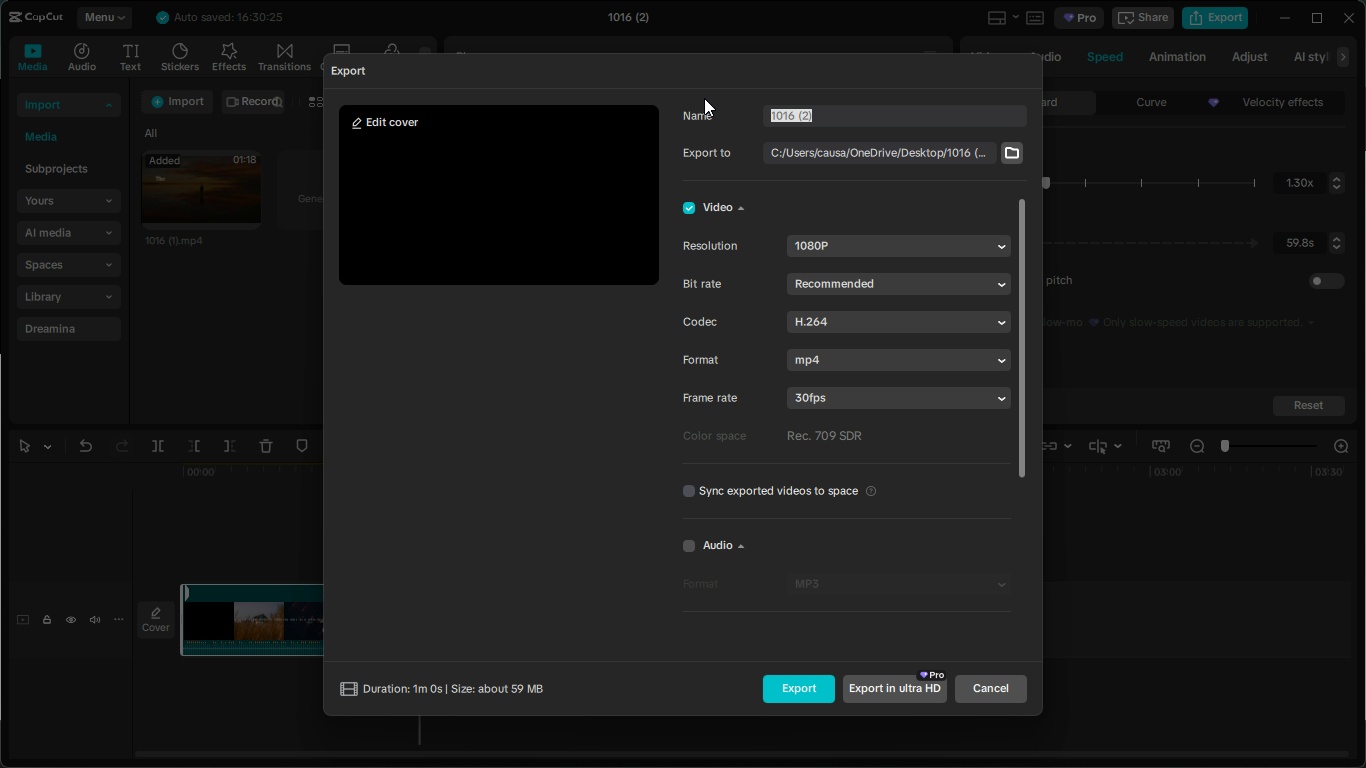 
key(Meta+V)
 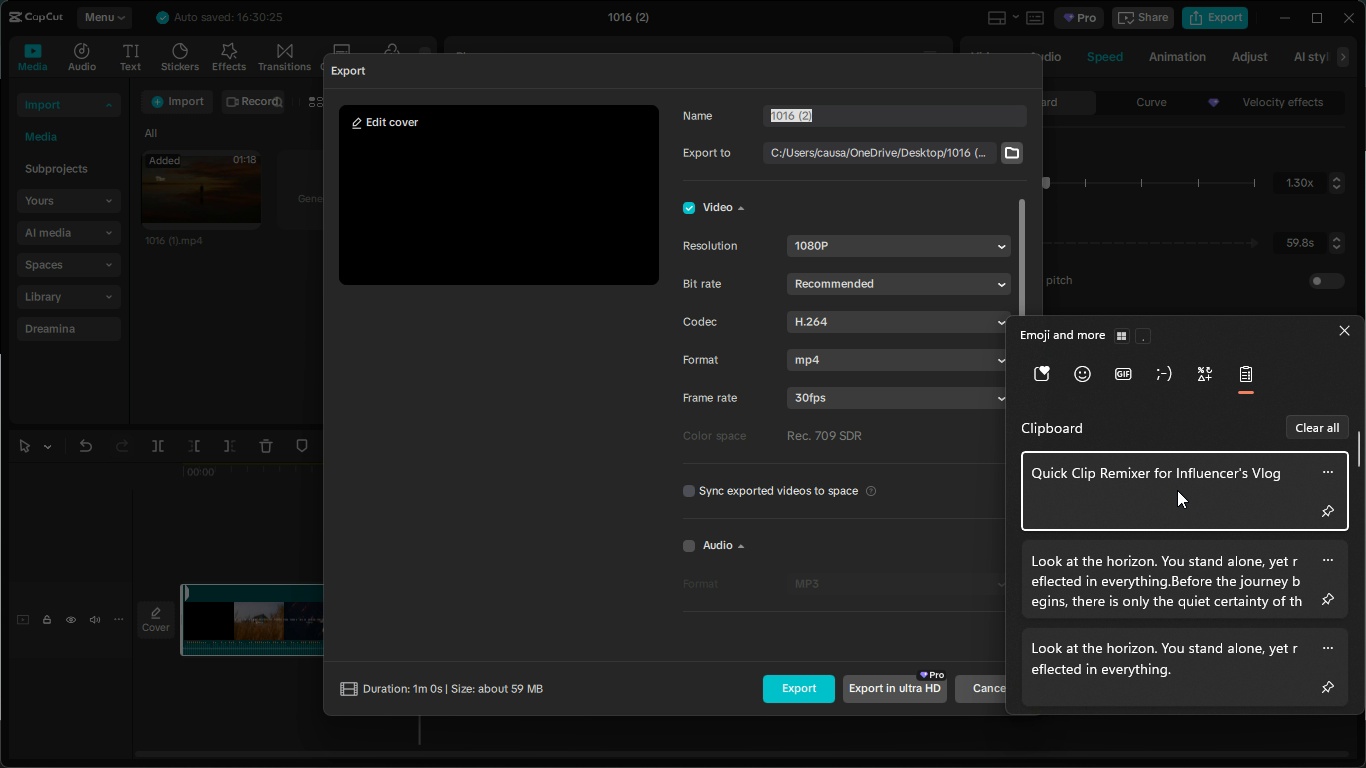 
left_click([1178, 491])
 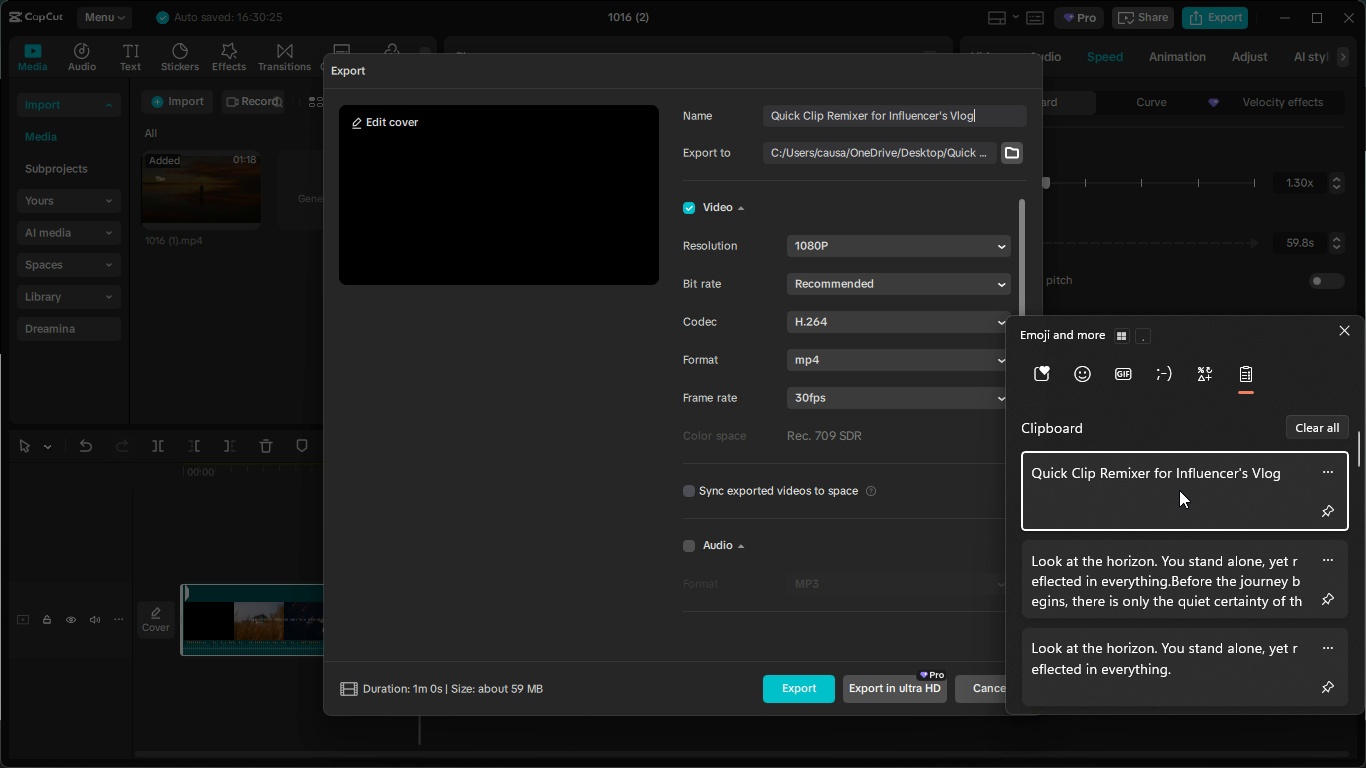 
key(Control+ControlLeft)
 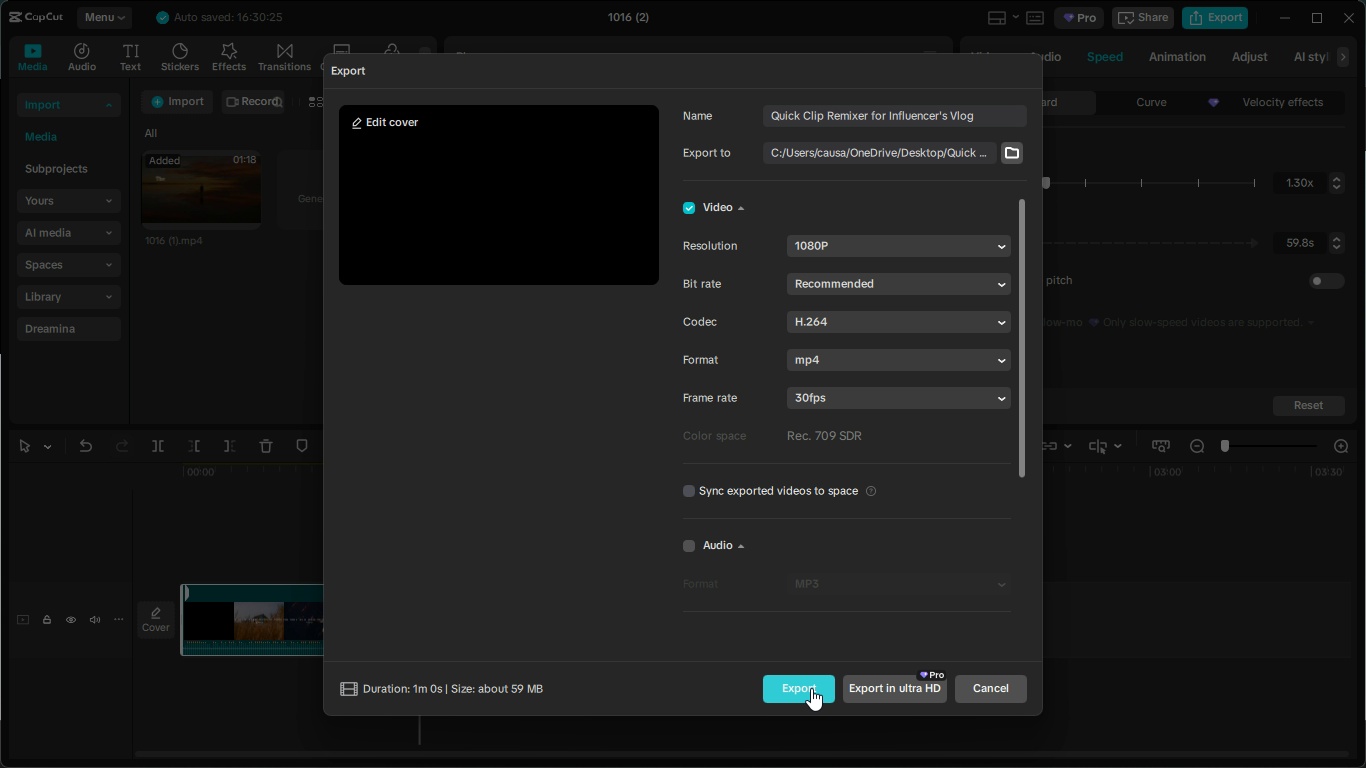 
left_click([811, 688])
 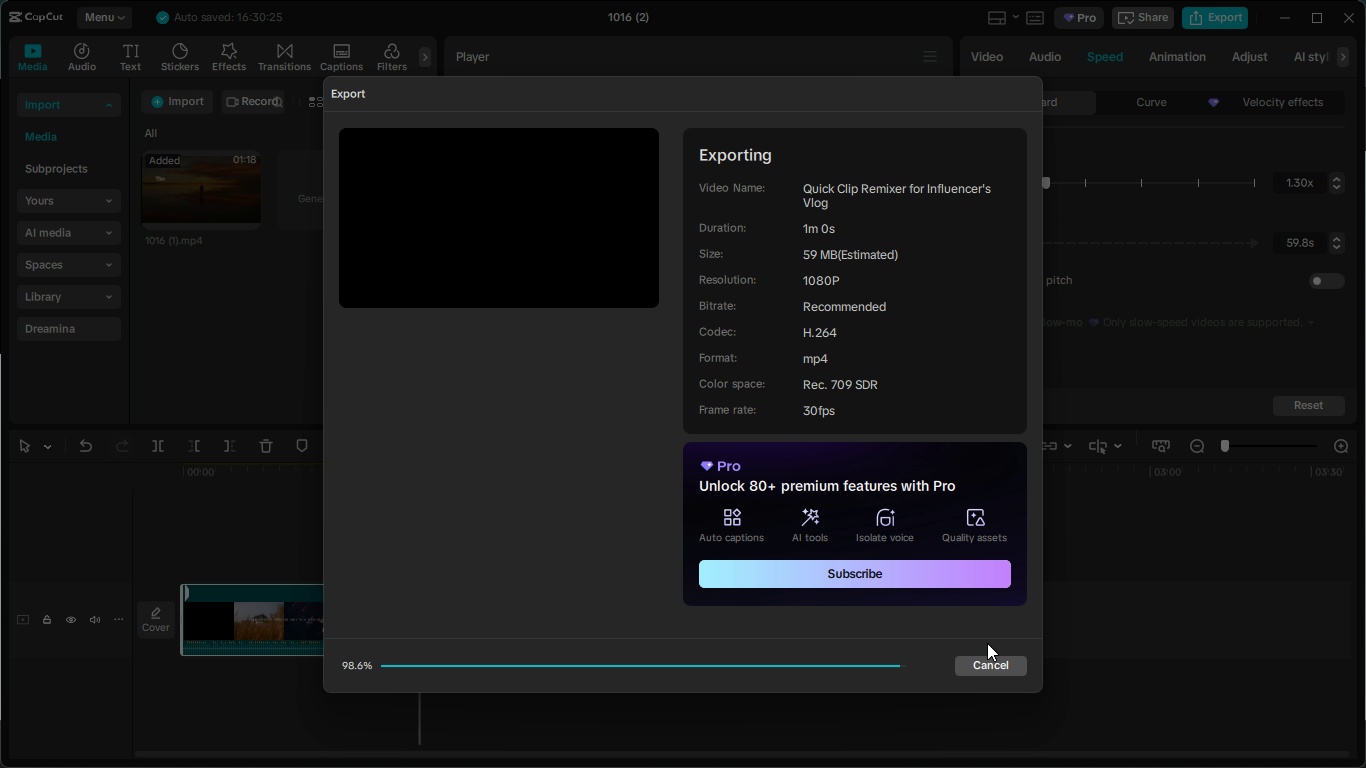 
wait(20.18)
 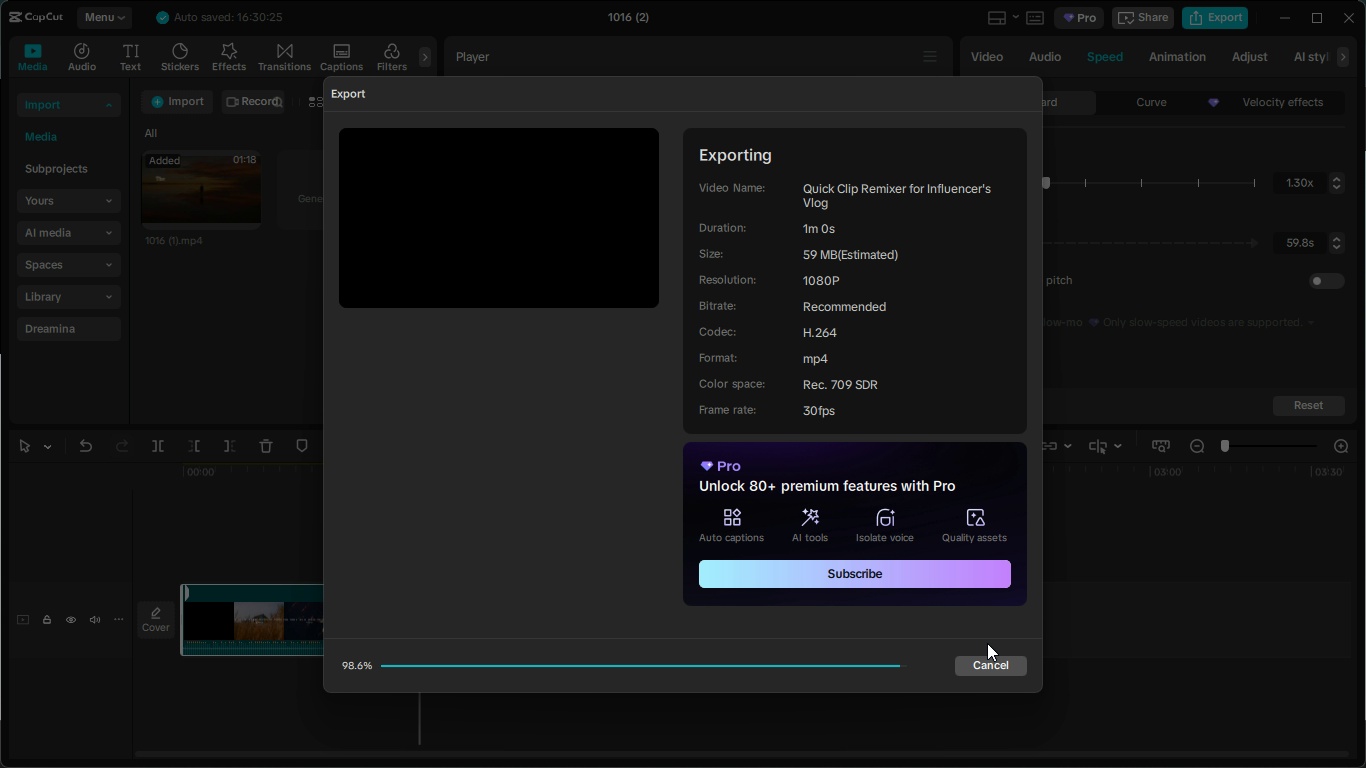 
left_click([984, 661])
 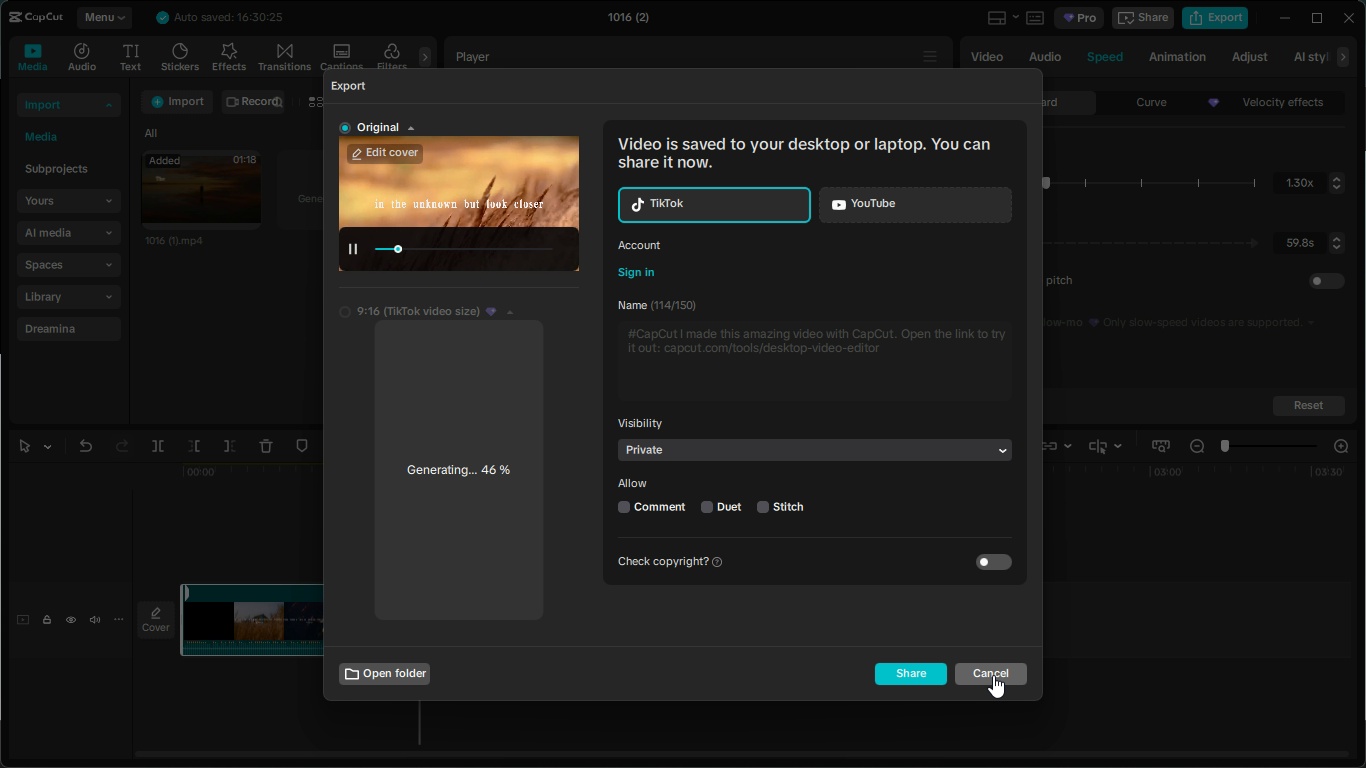 
wait(9.09)
 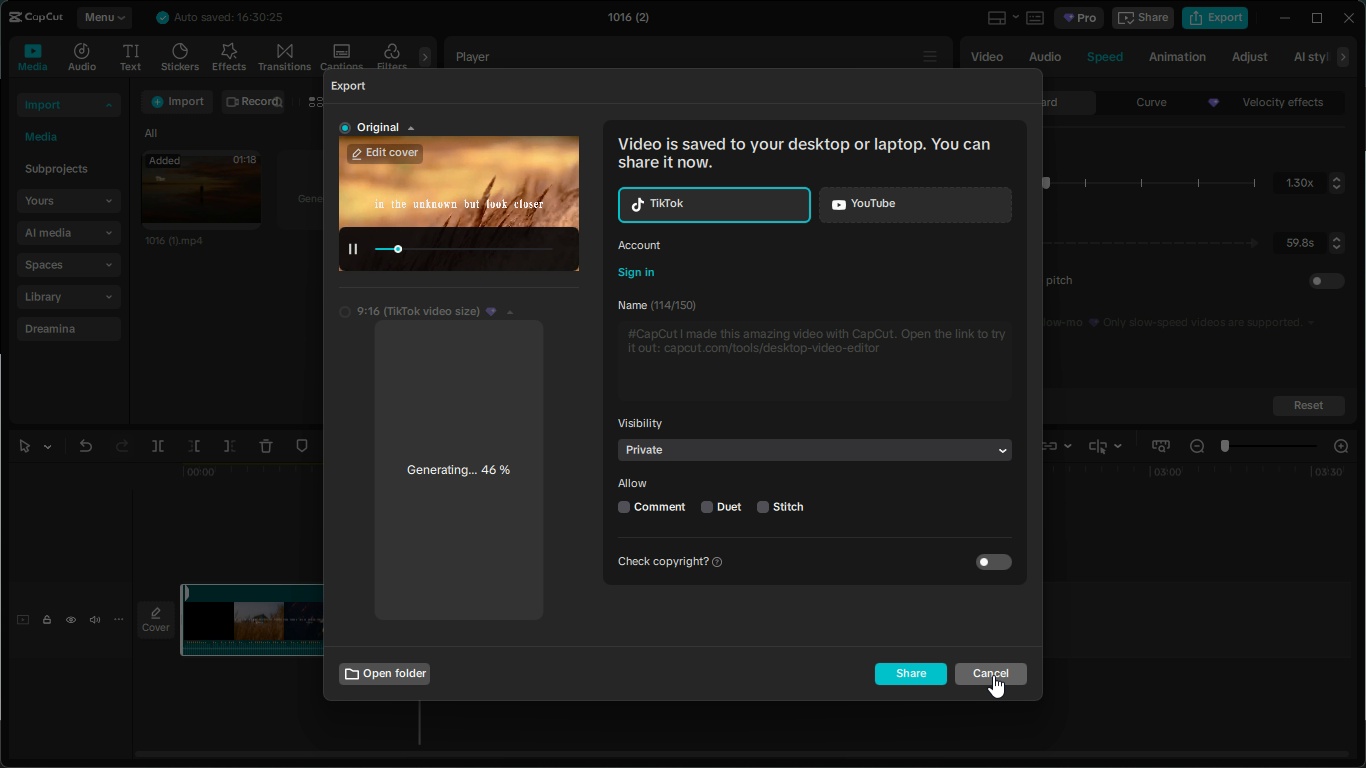 
left_click([993, 675])
 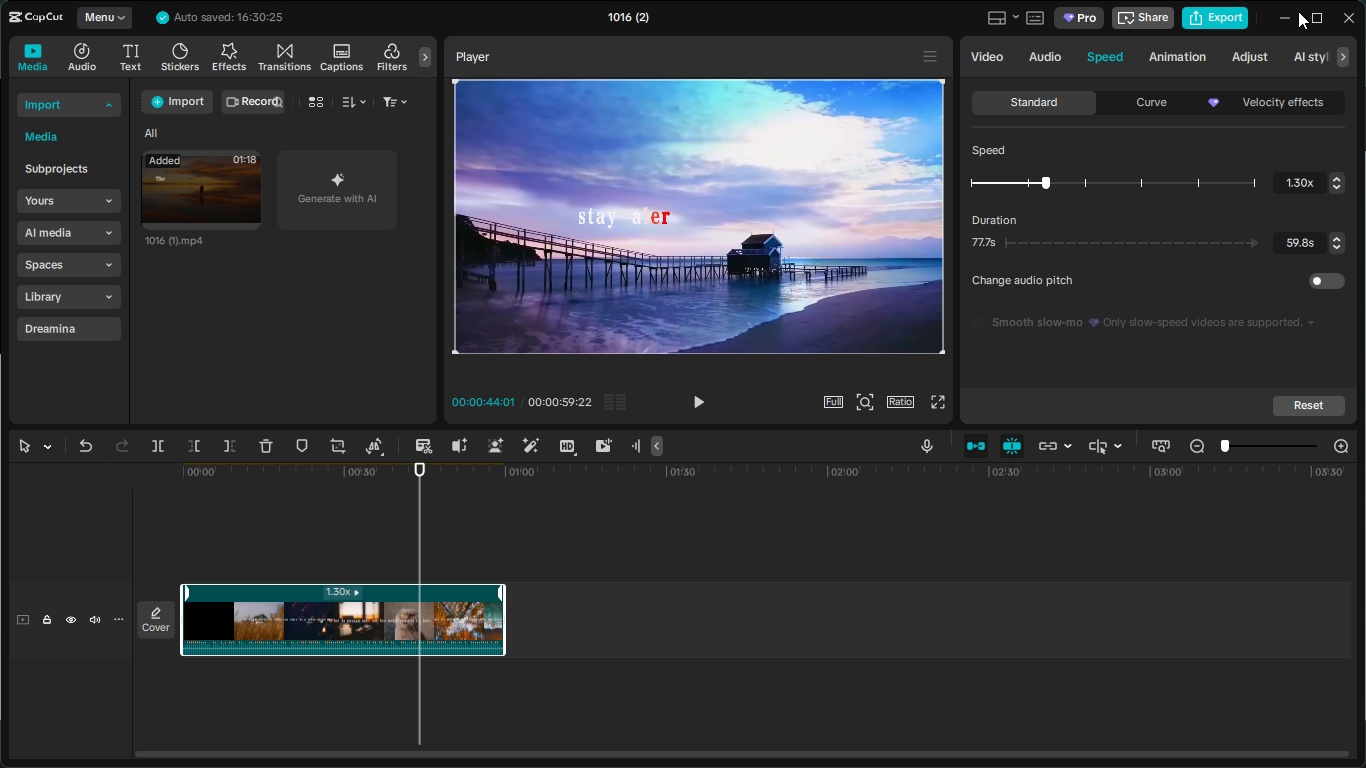 
left_click([1294, 18])